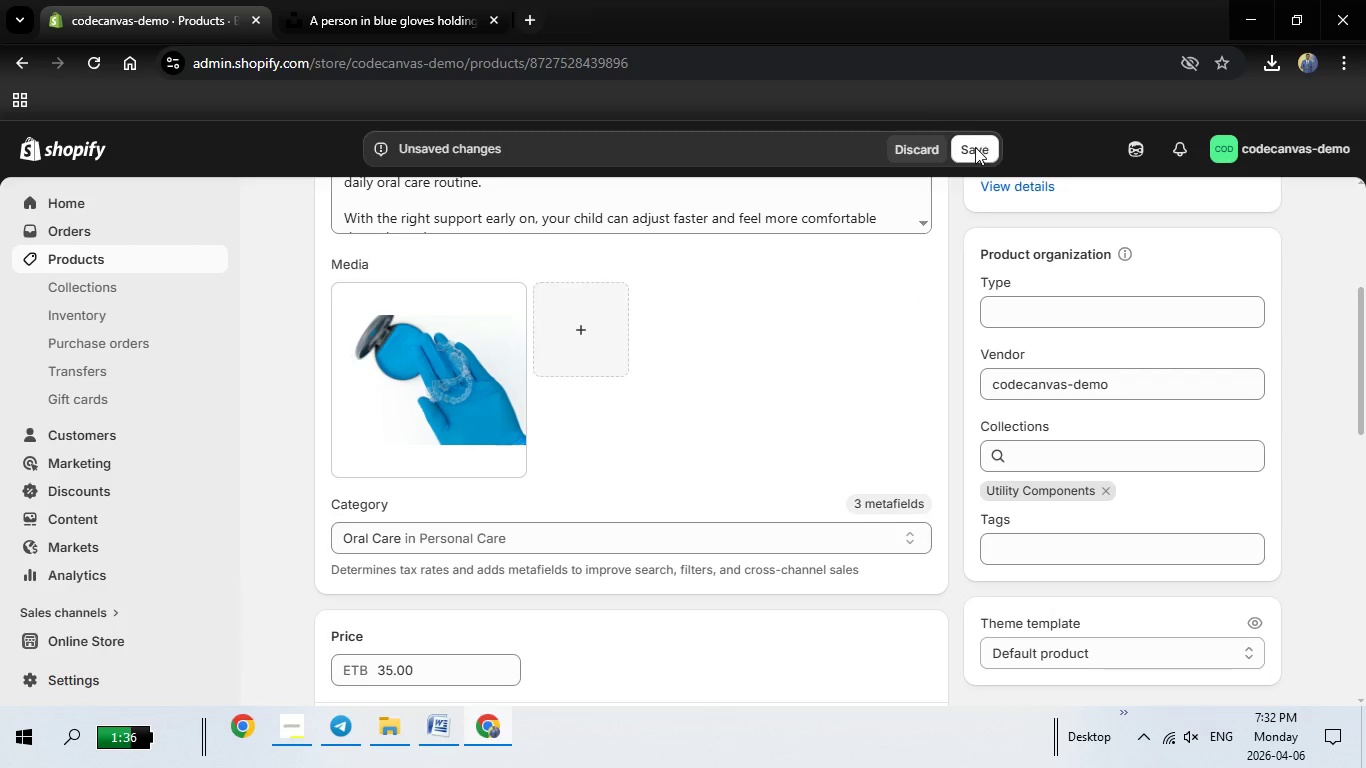 
left_click([975, 147])
 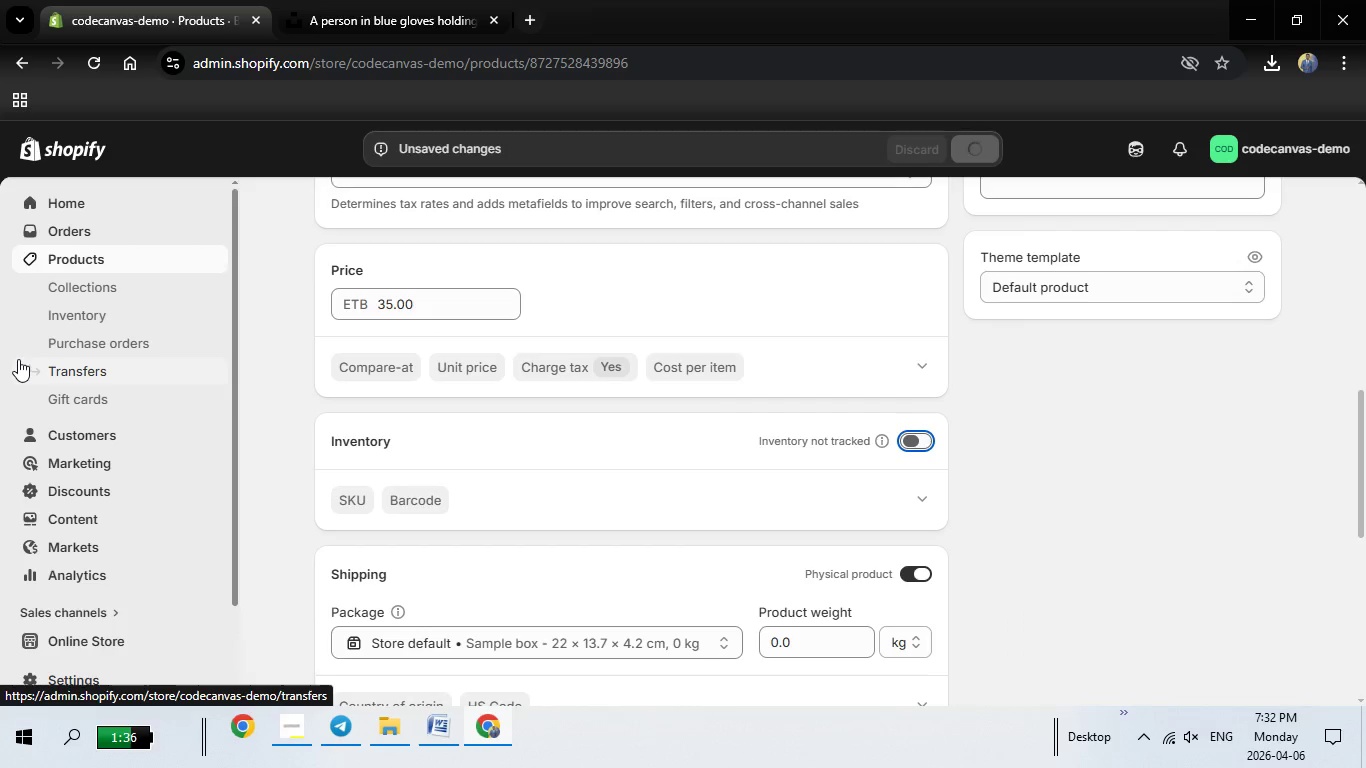 
wait(12.97)
 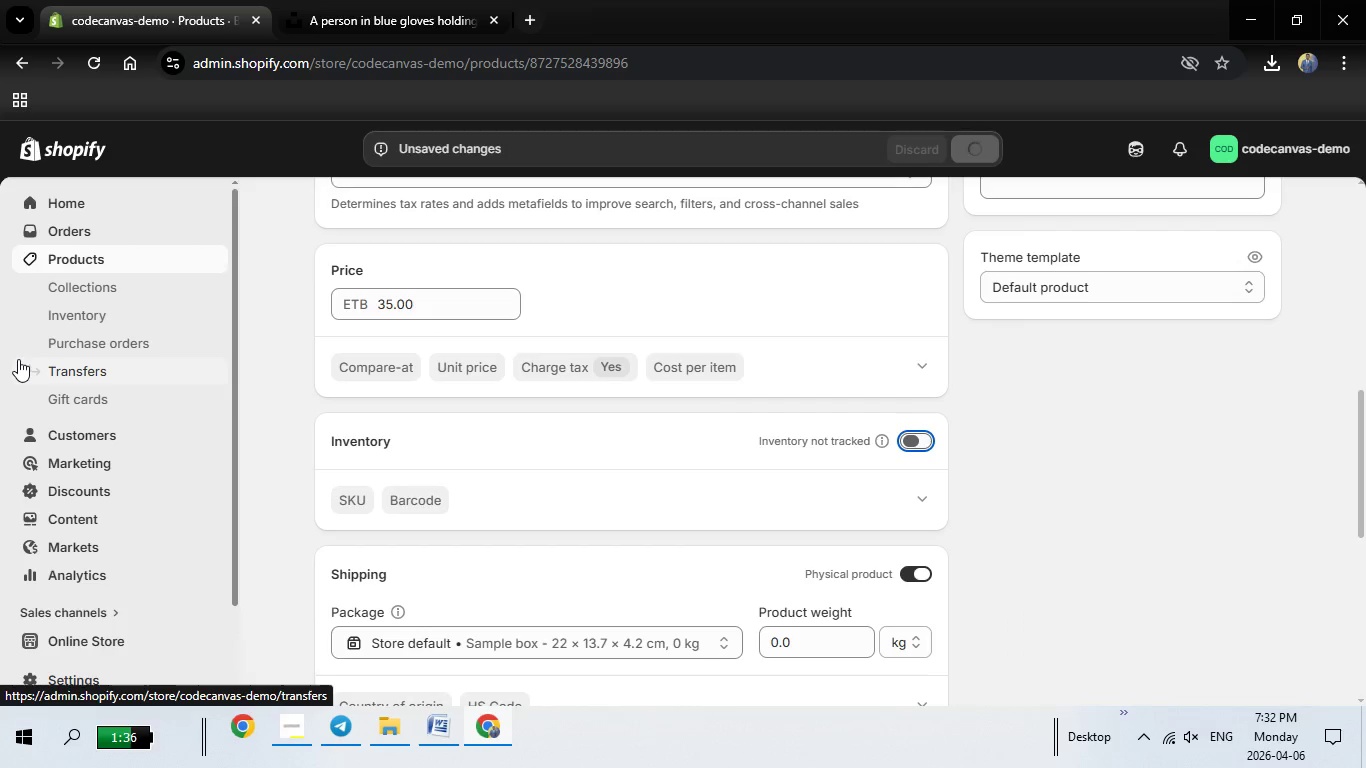 
left_click([109, 644])
 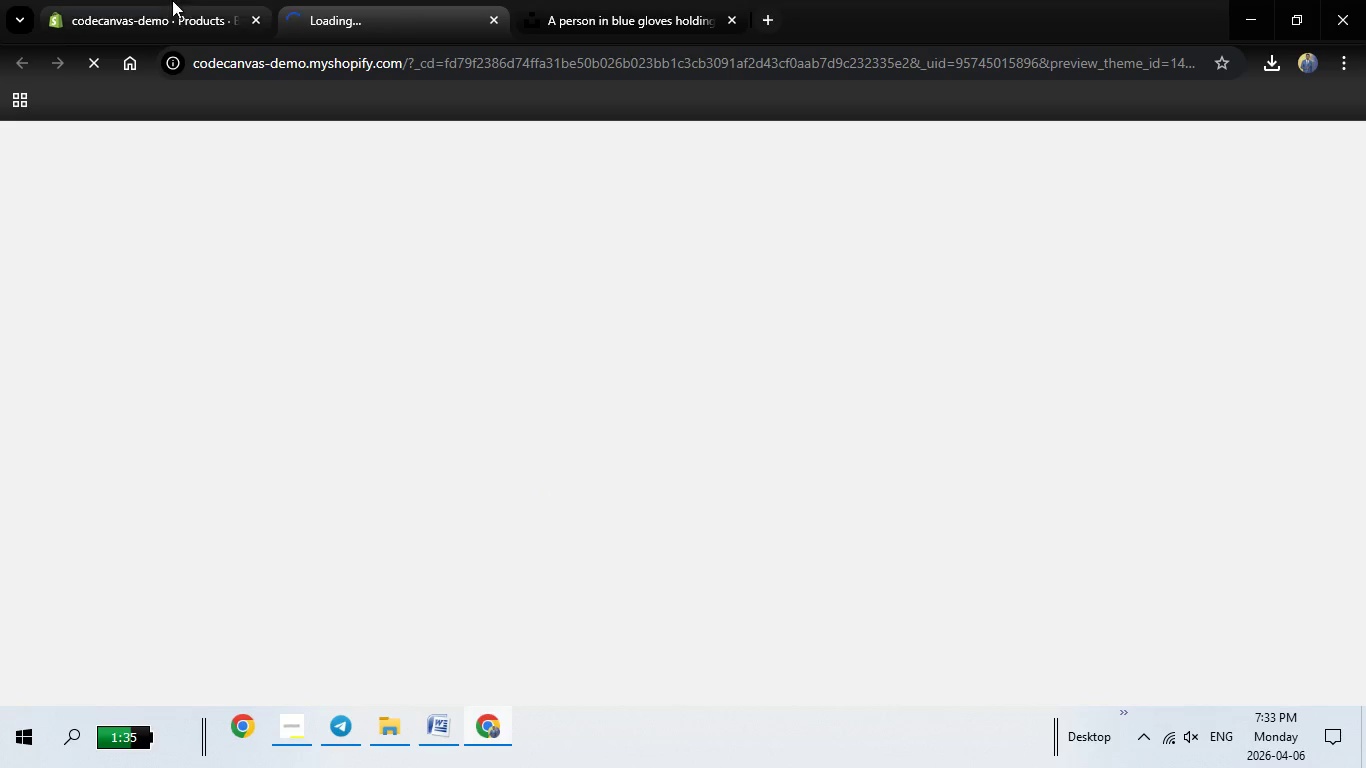 
wait(13.27)
 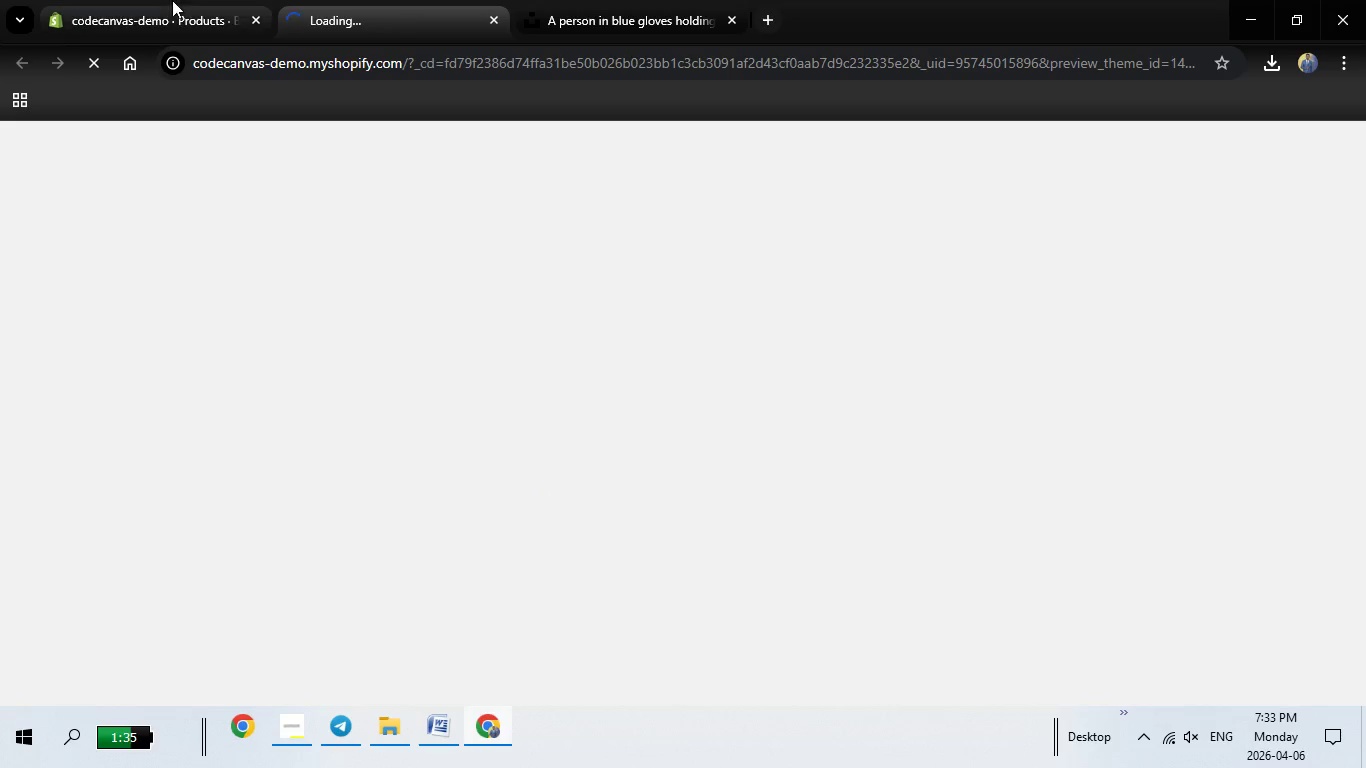 
scroll: coordinate [593, 524], scroll_direction: down, amount: 3.0
 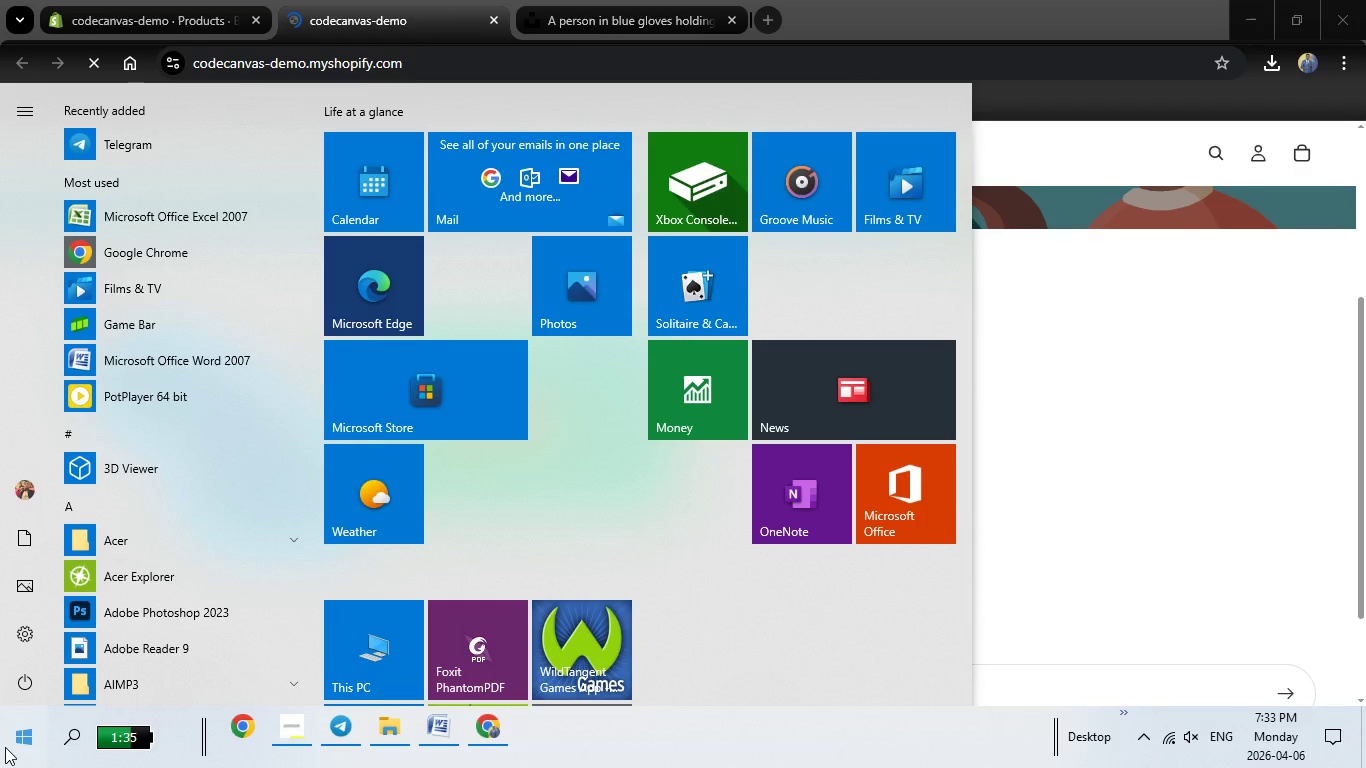 
type(snipping)
 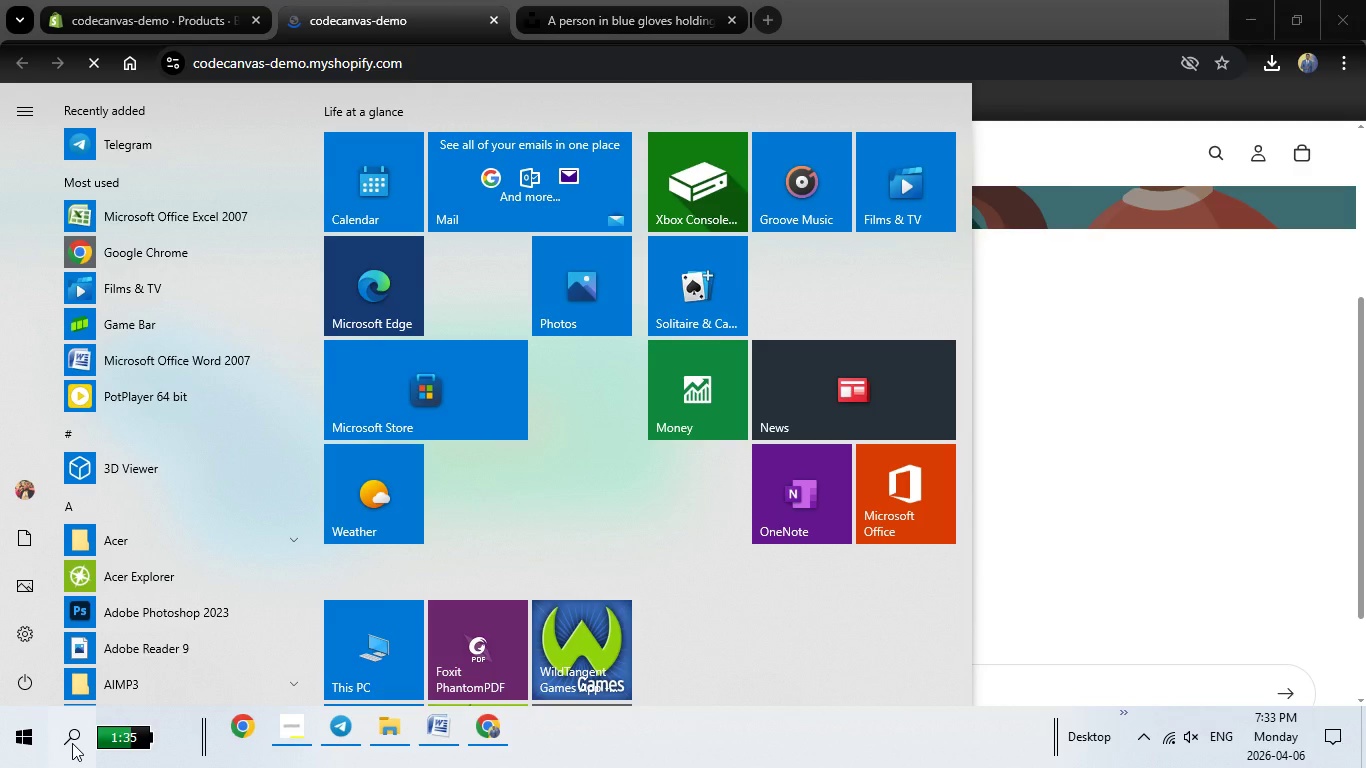 
left_click([35, 742])
 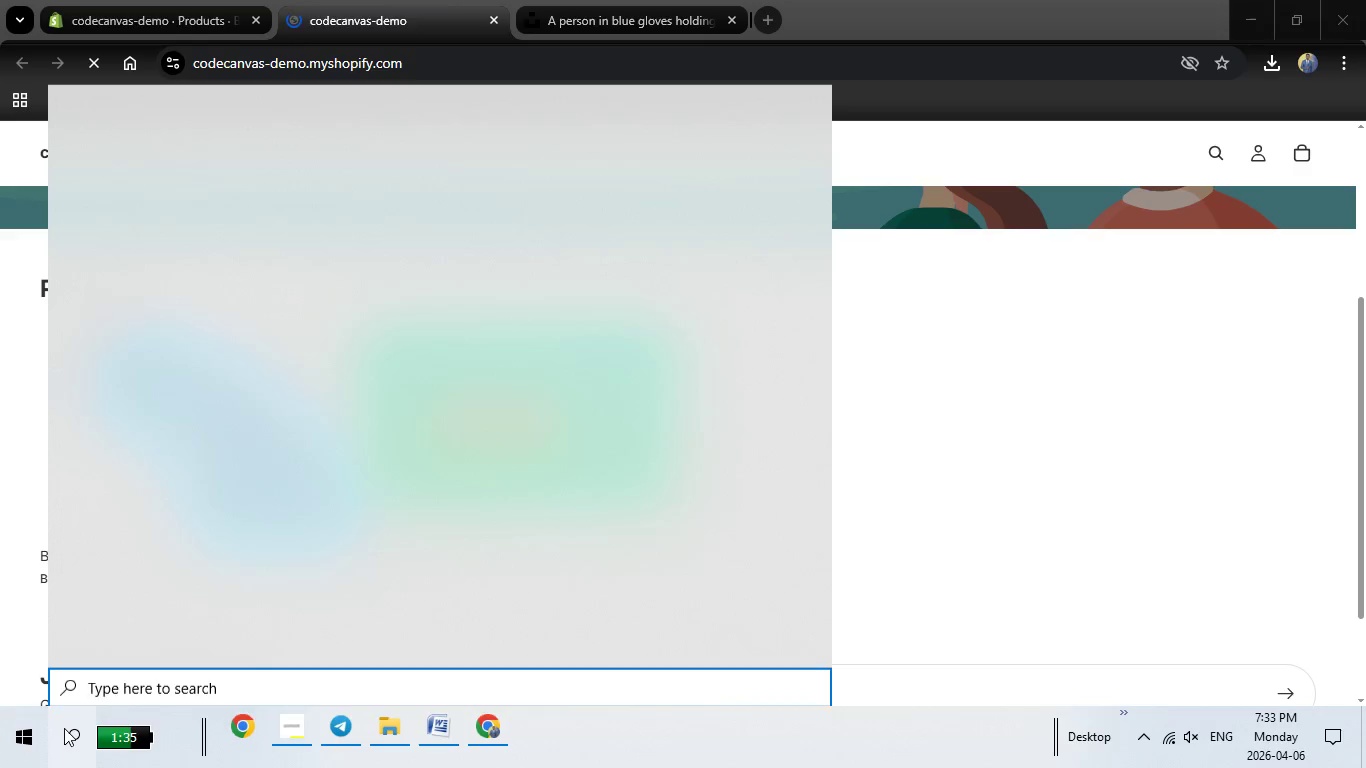 
wait(5.58)
 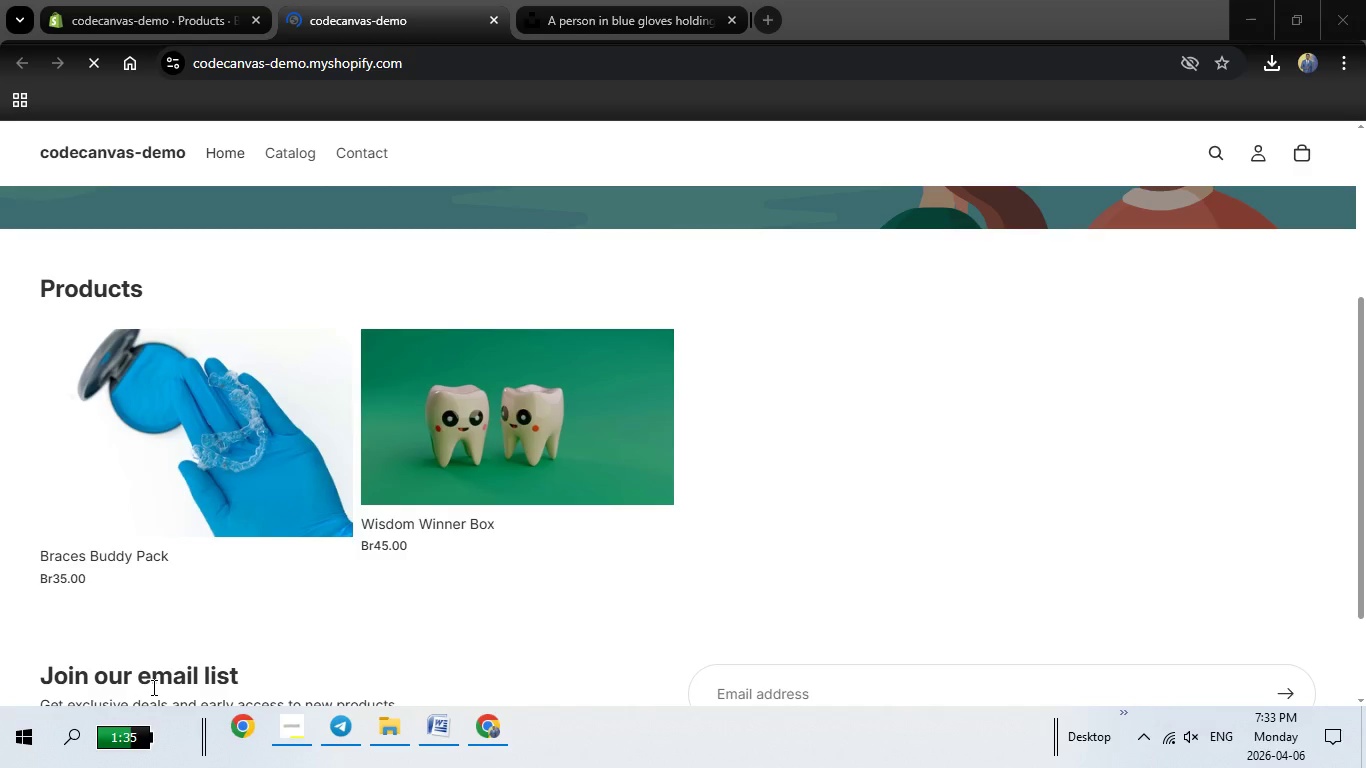 
type(snipp)
 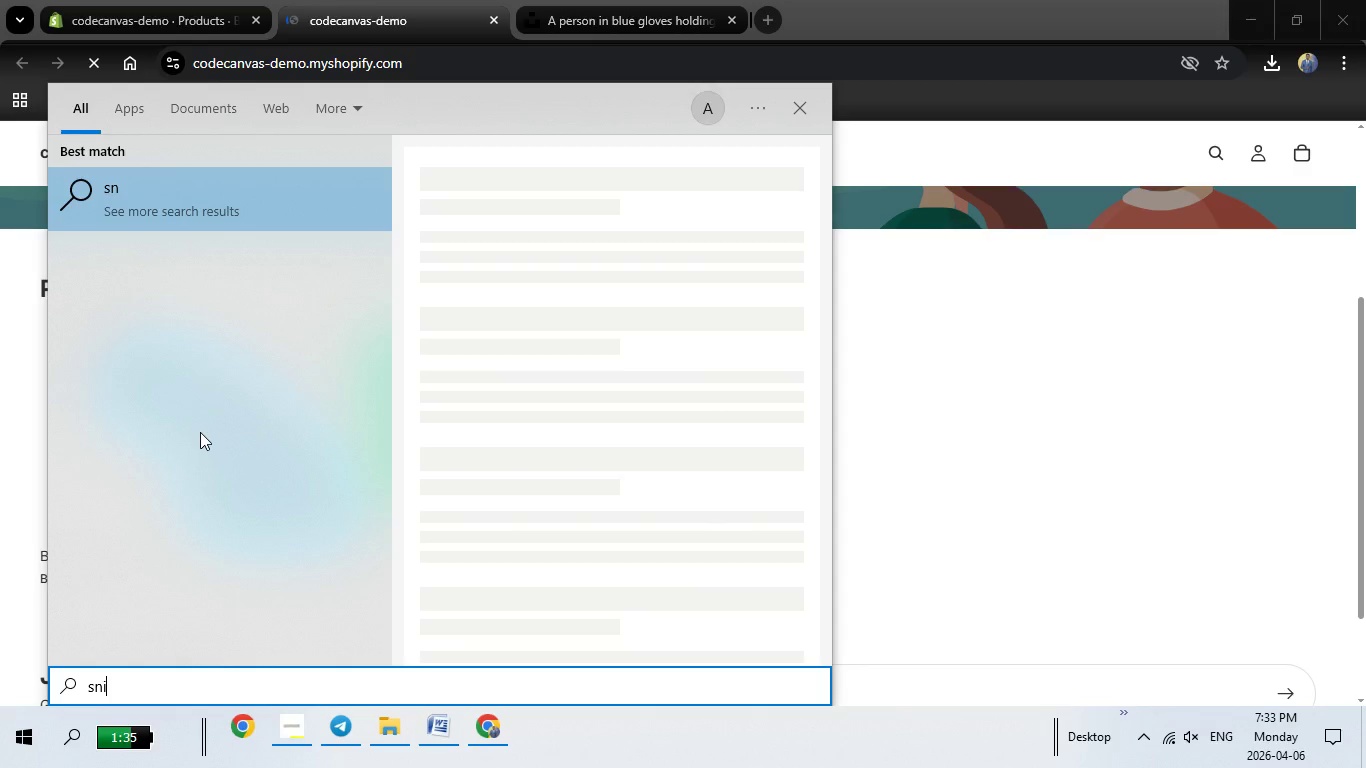 
key(Backspace)
 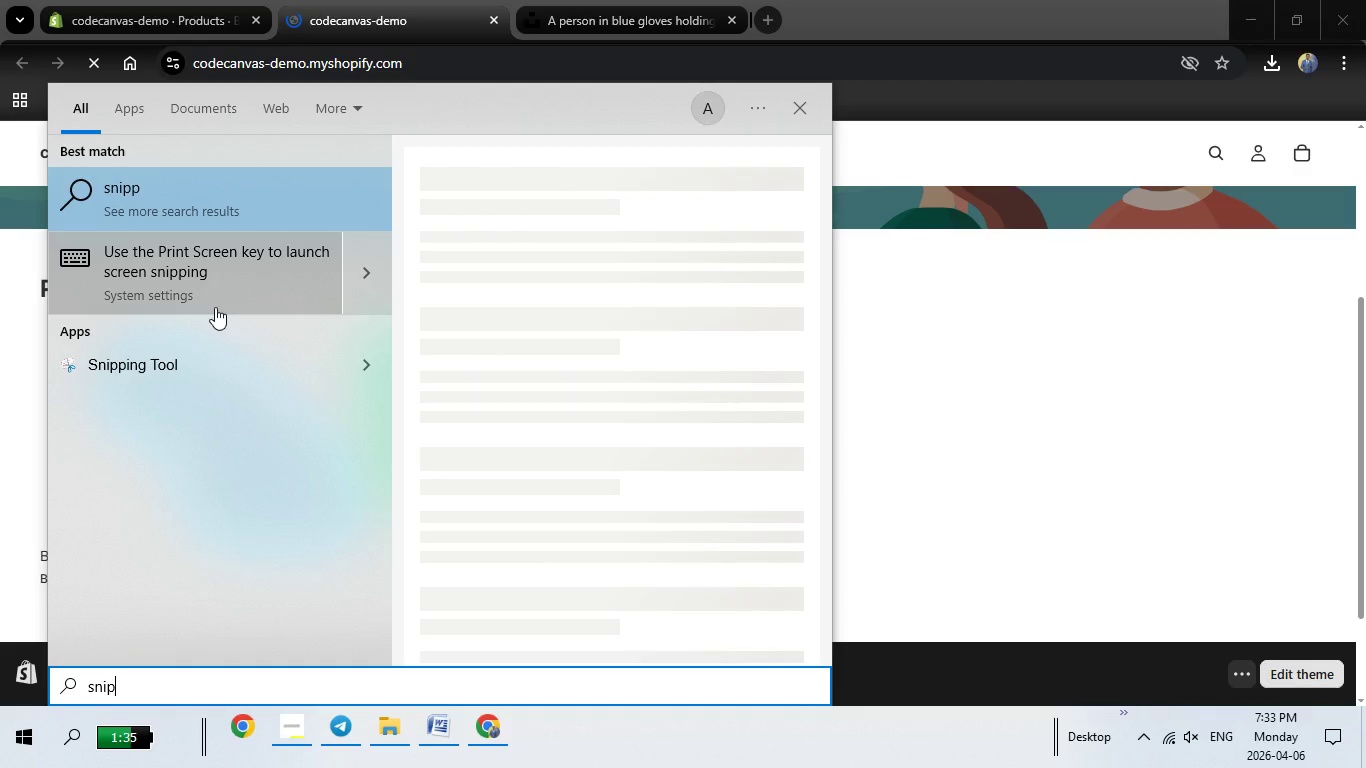 
wait(5.3)
 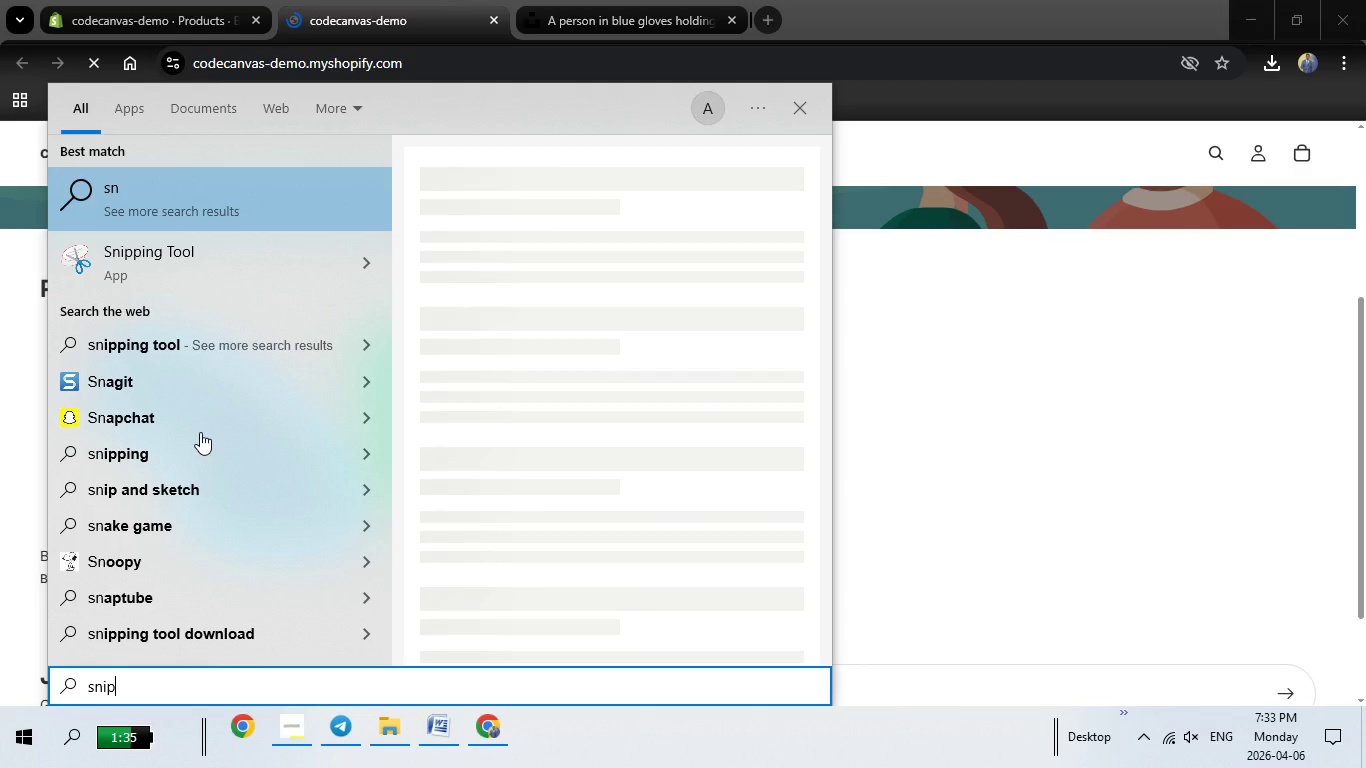 
key(P)
 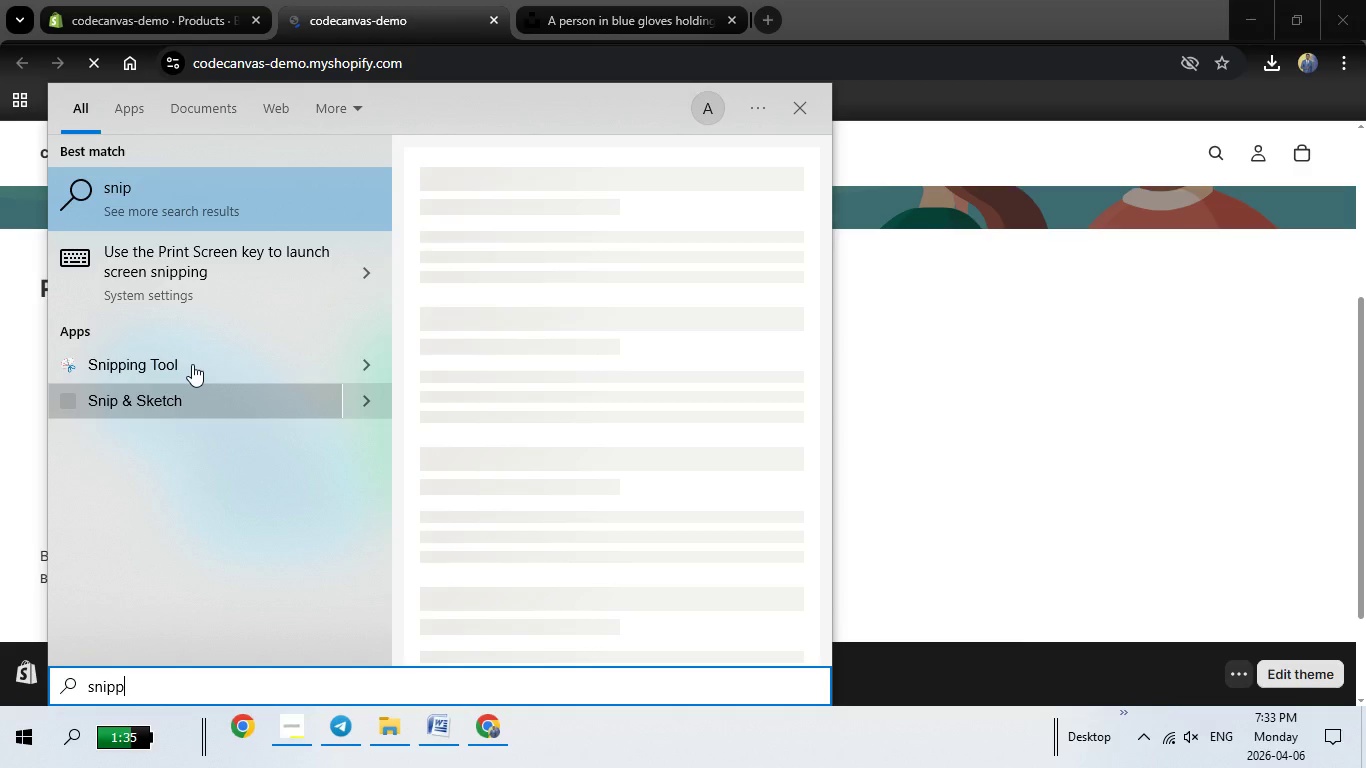 
left_click([191, 364])
 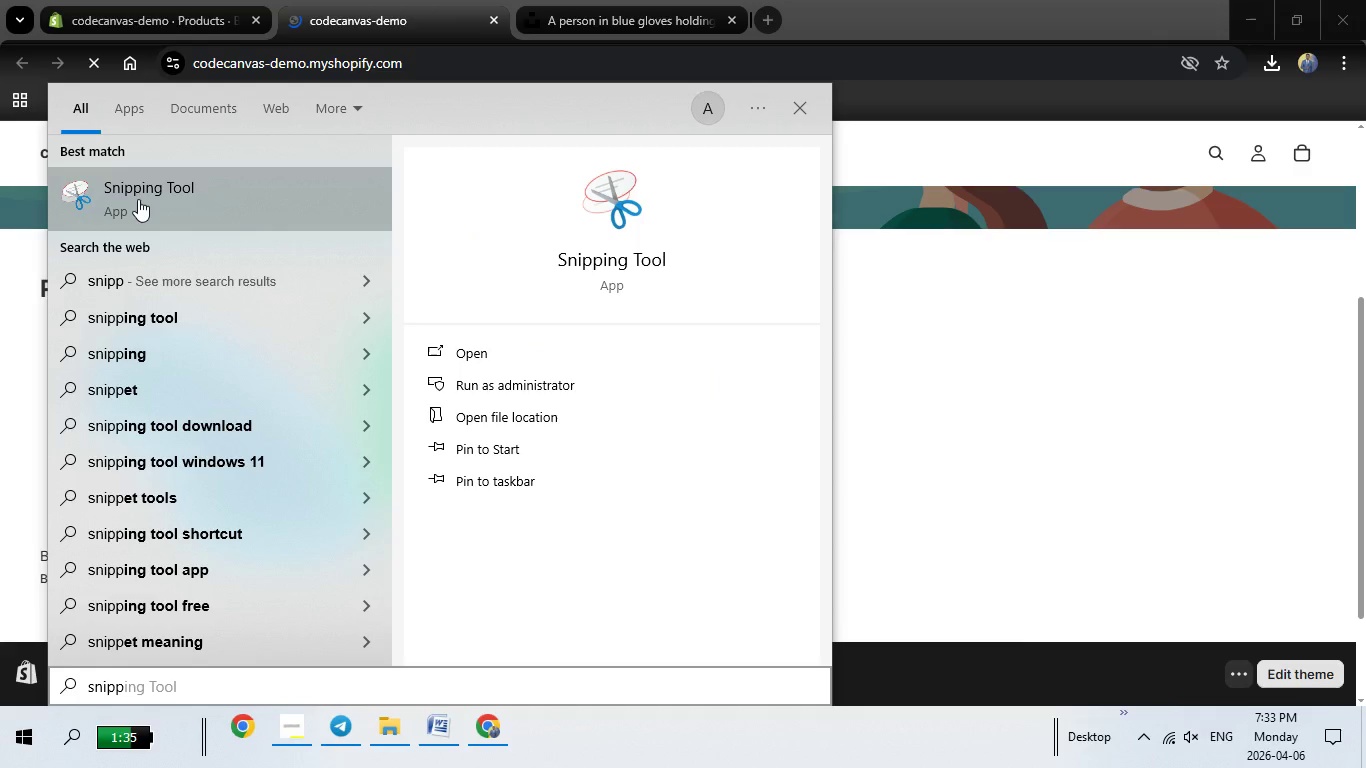 
wait(6.44)
 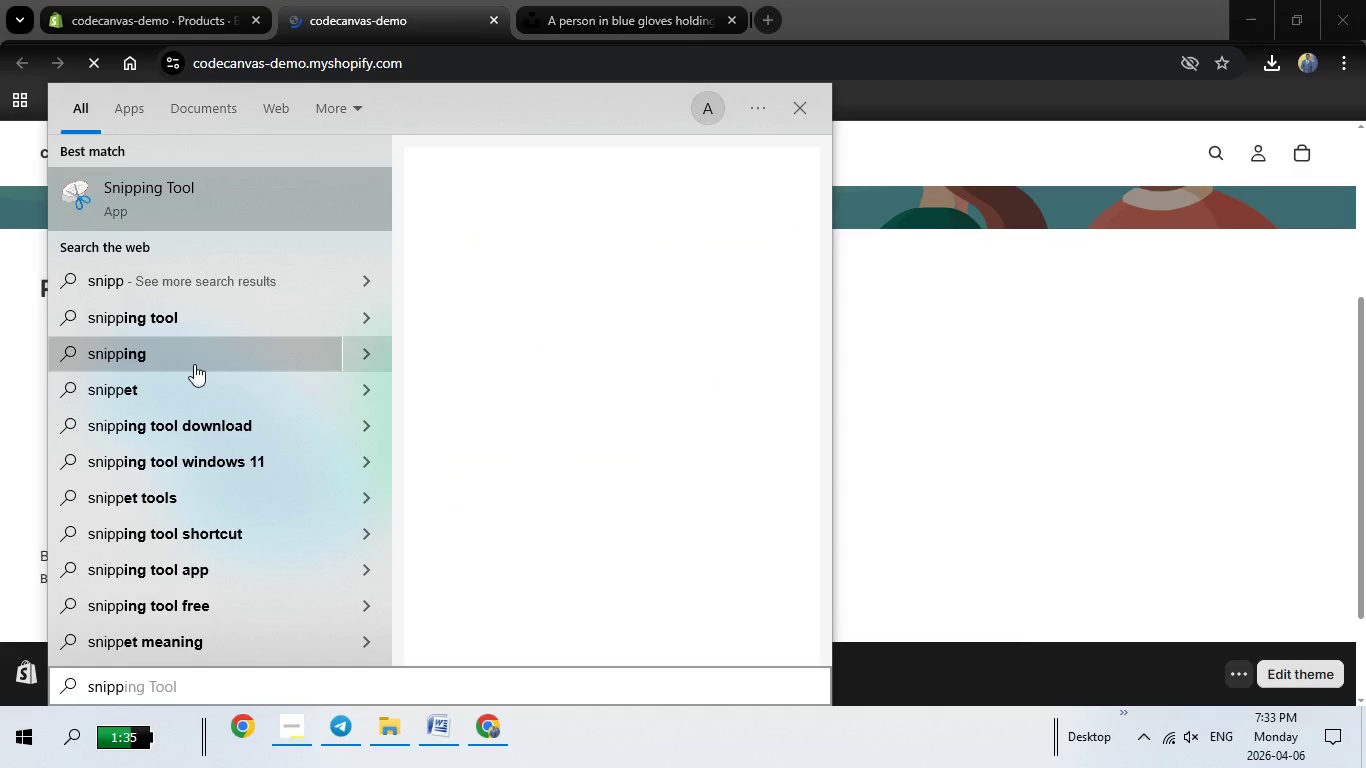 
left_click([157, 210])
 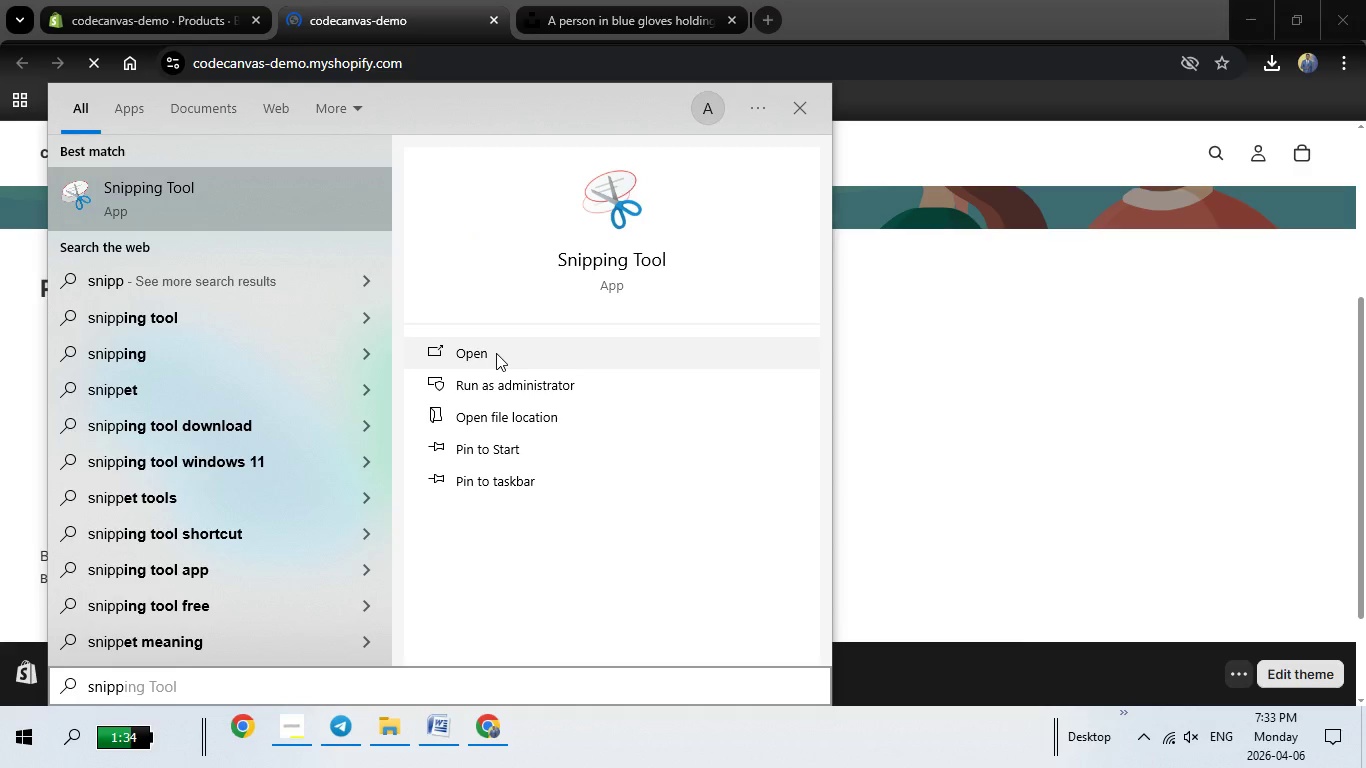 
left_click([496, 353])
 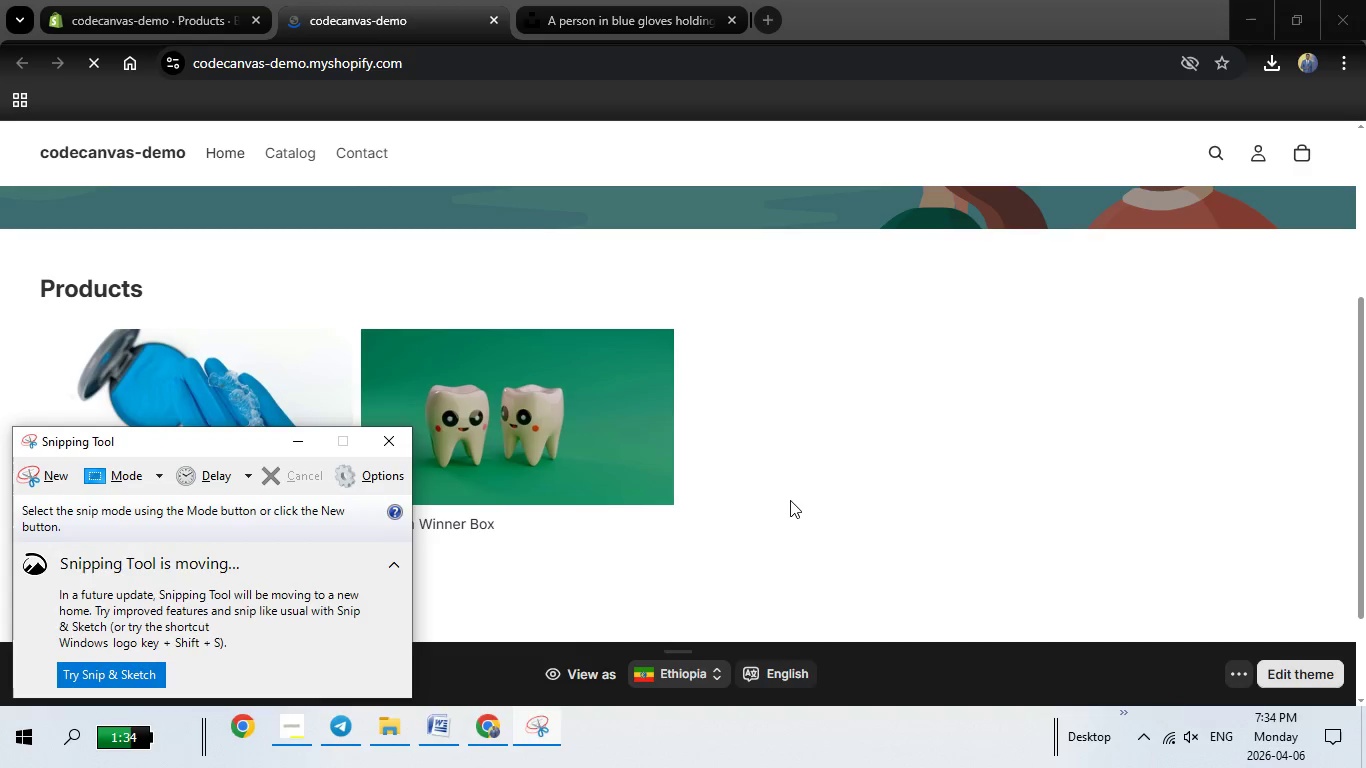 
wait(7.5)
 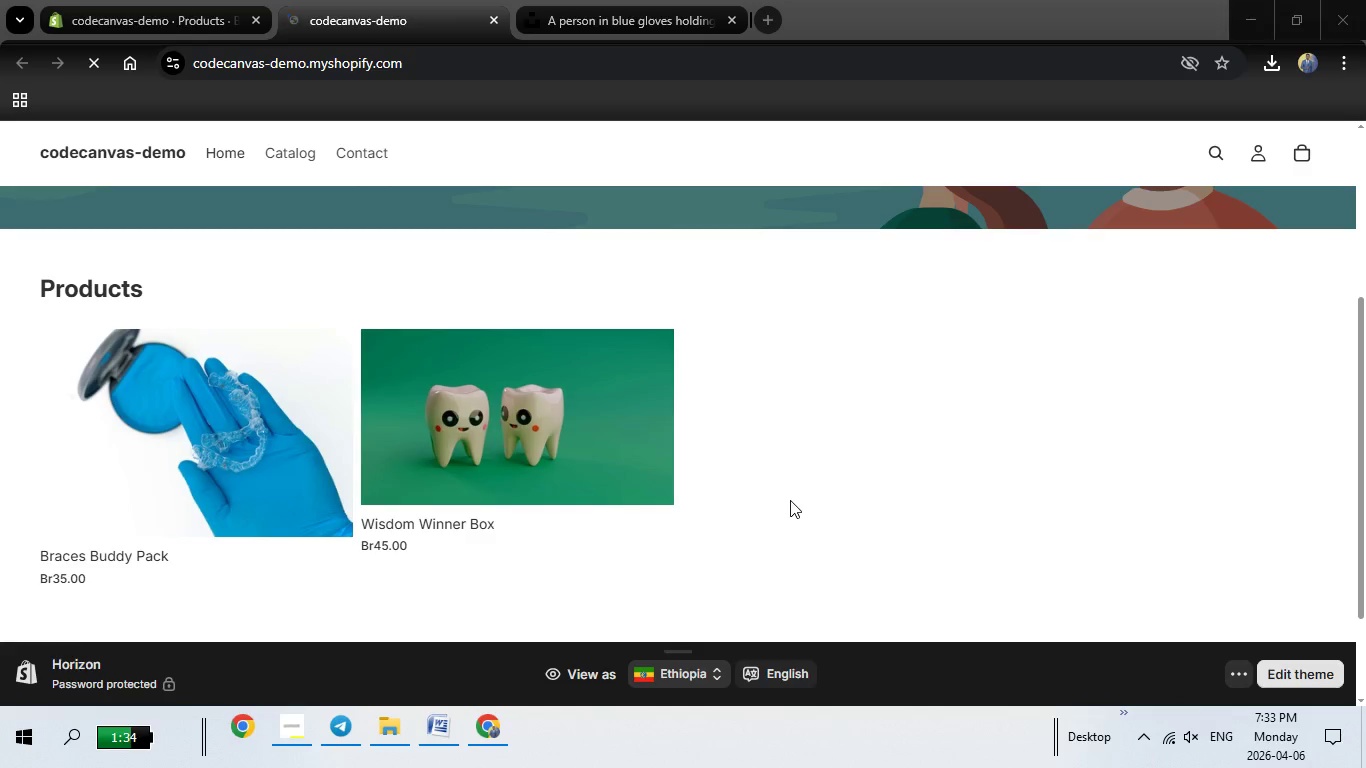 
left_click([30, 472])
 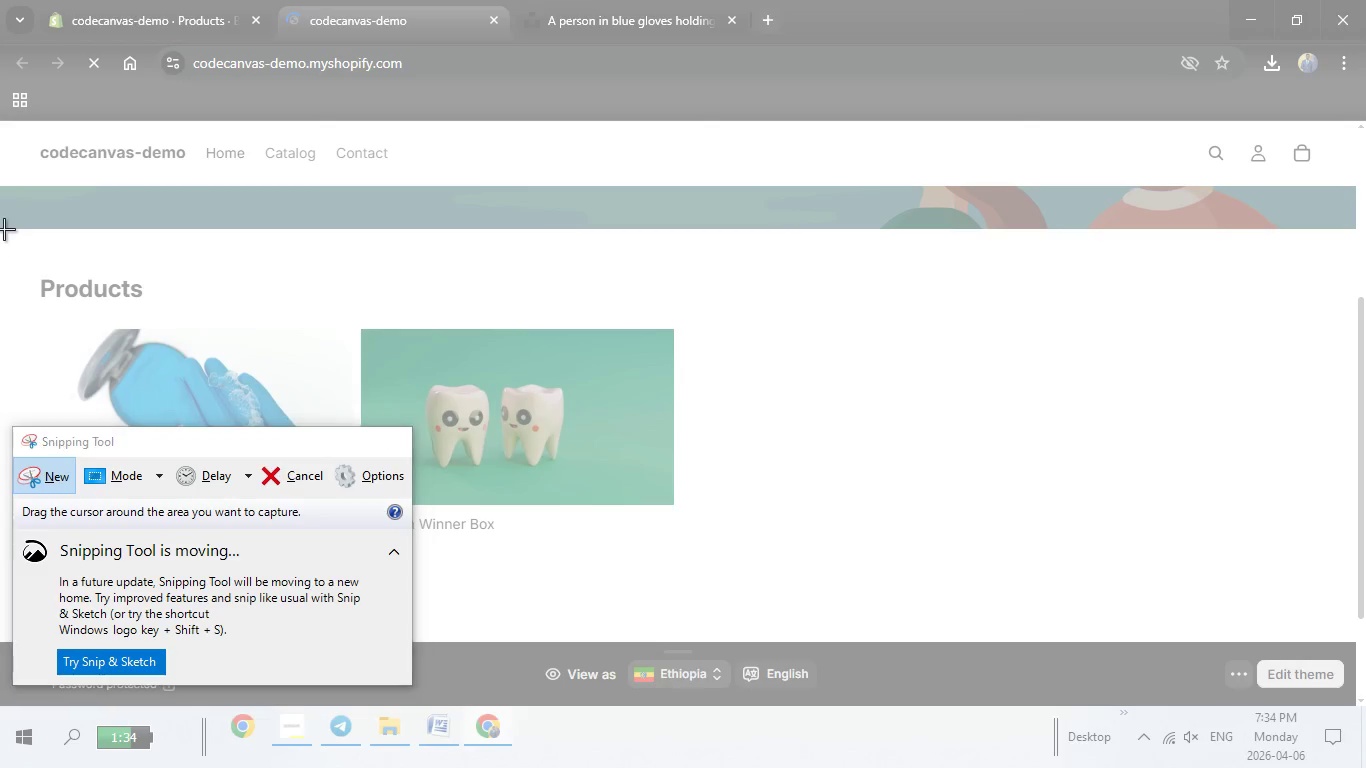 
left_click_drag(start_coordinate=[4, 229], to_coordinate=[1167, 643])
 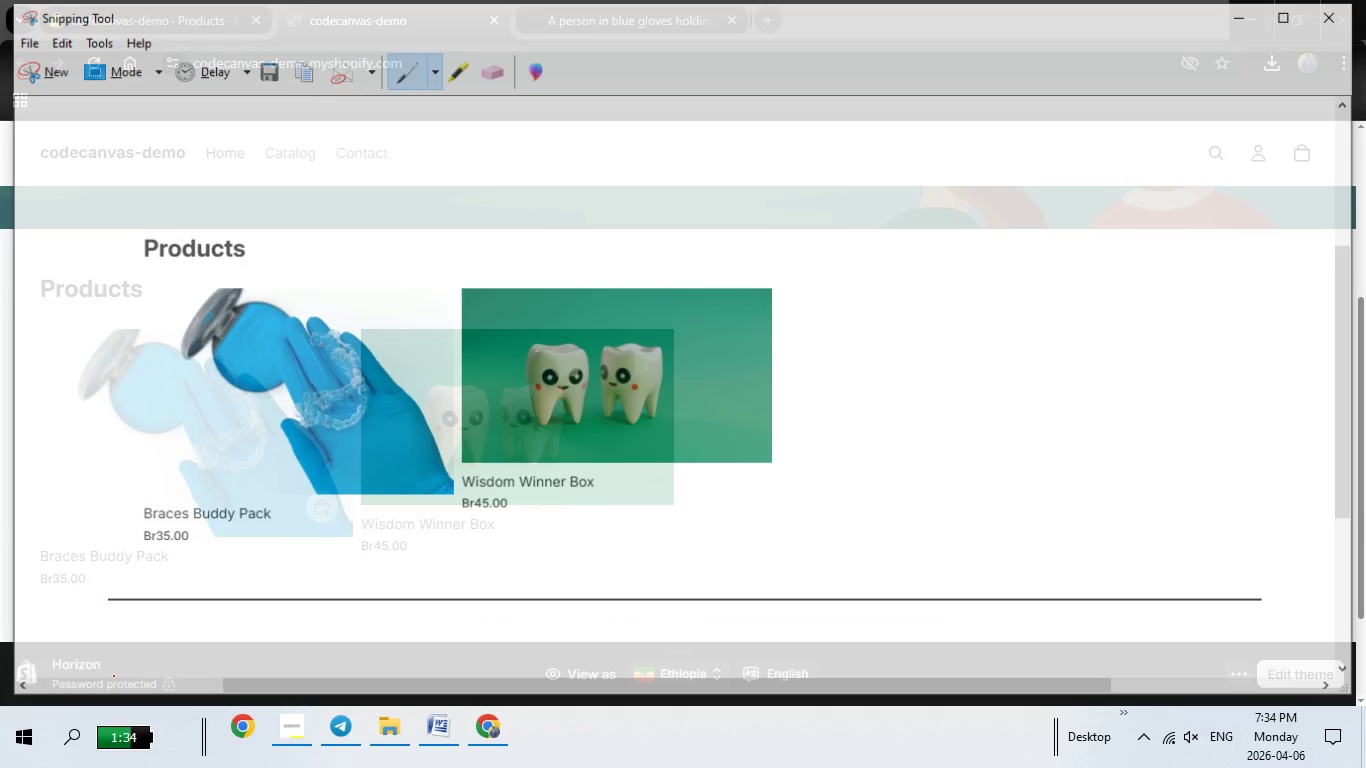 
key(Escape)
 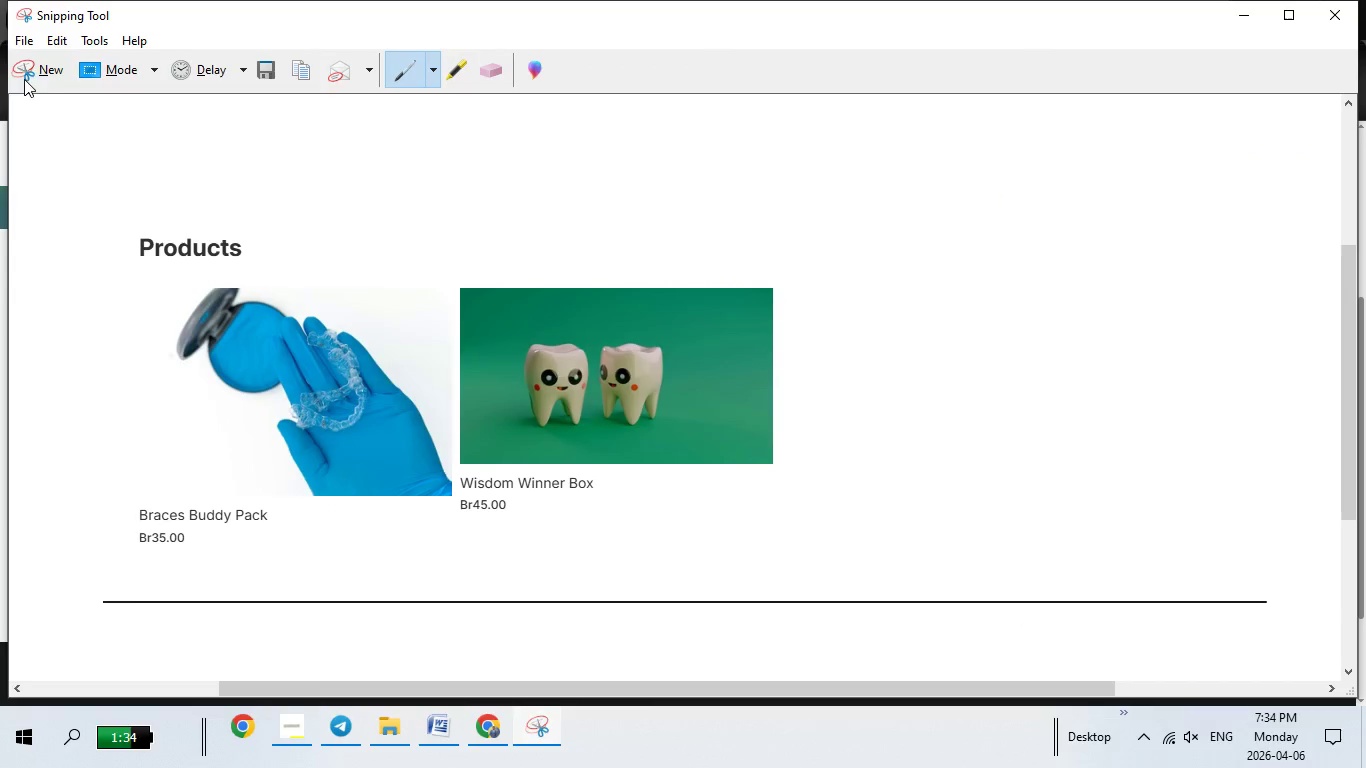 
left_click([25, 72])
 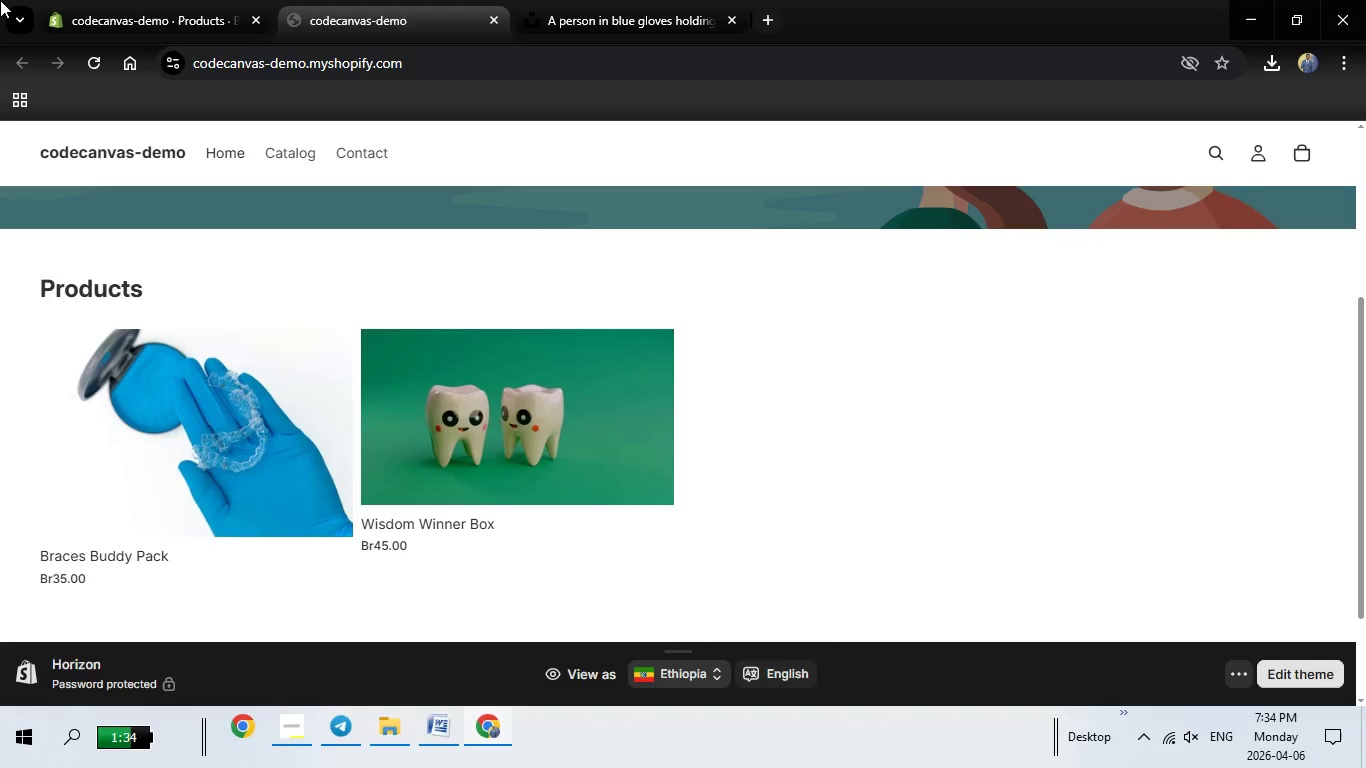 
left_click_drag(start_coordinate=[0, 0], to_coordinate=[1365, 766])
 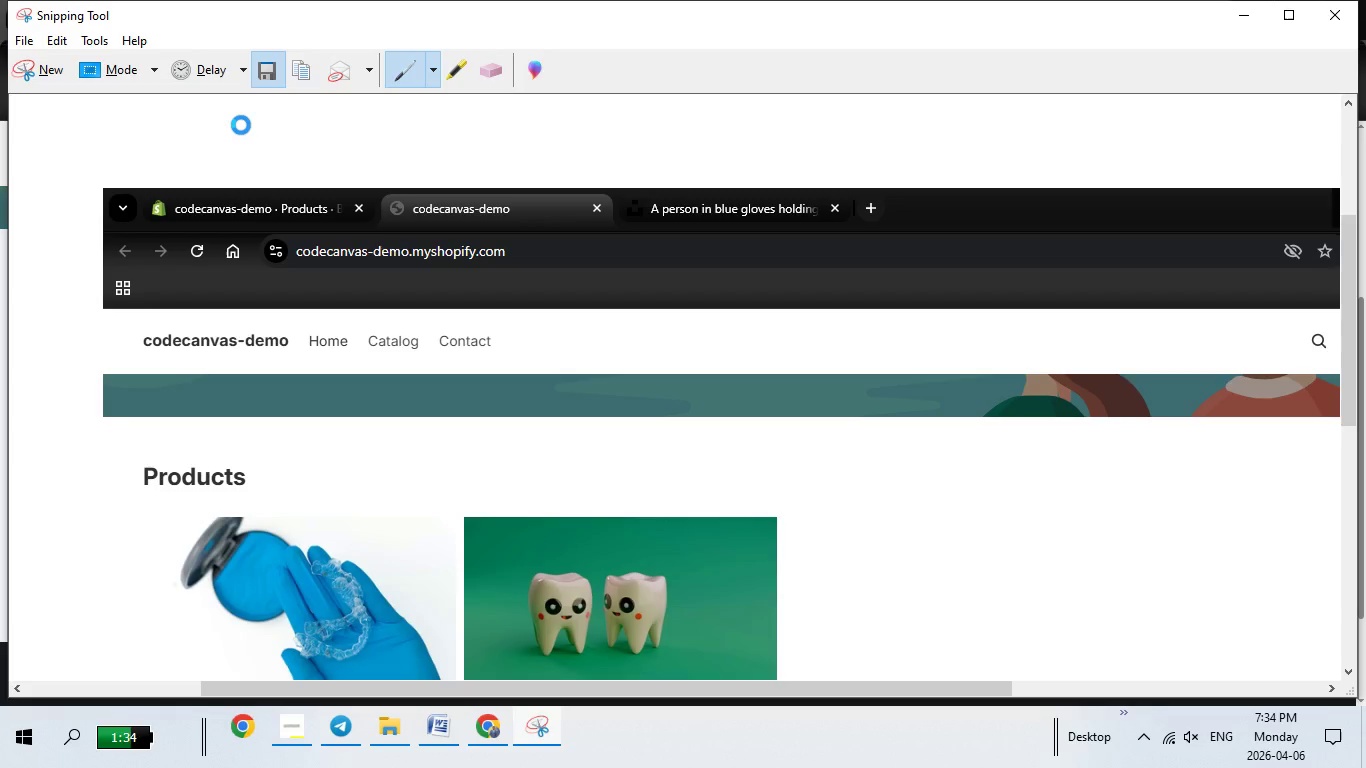 
wait(11.58)
 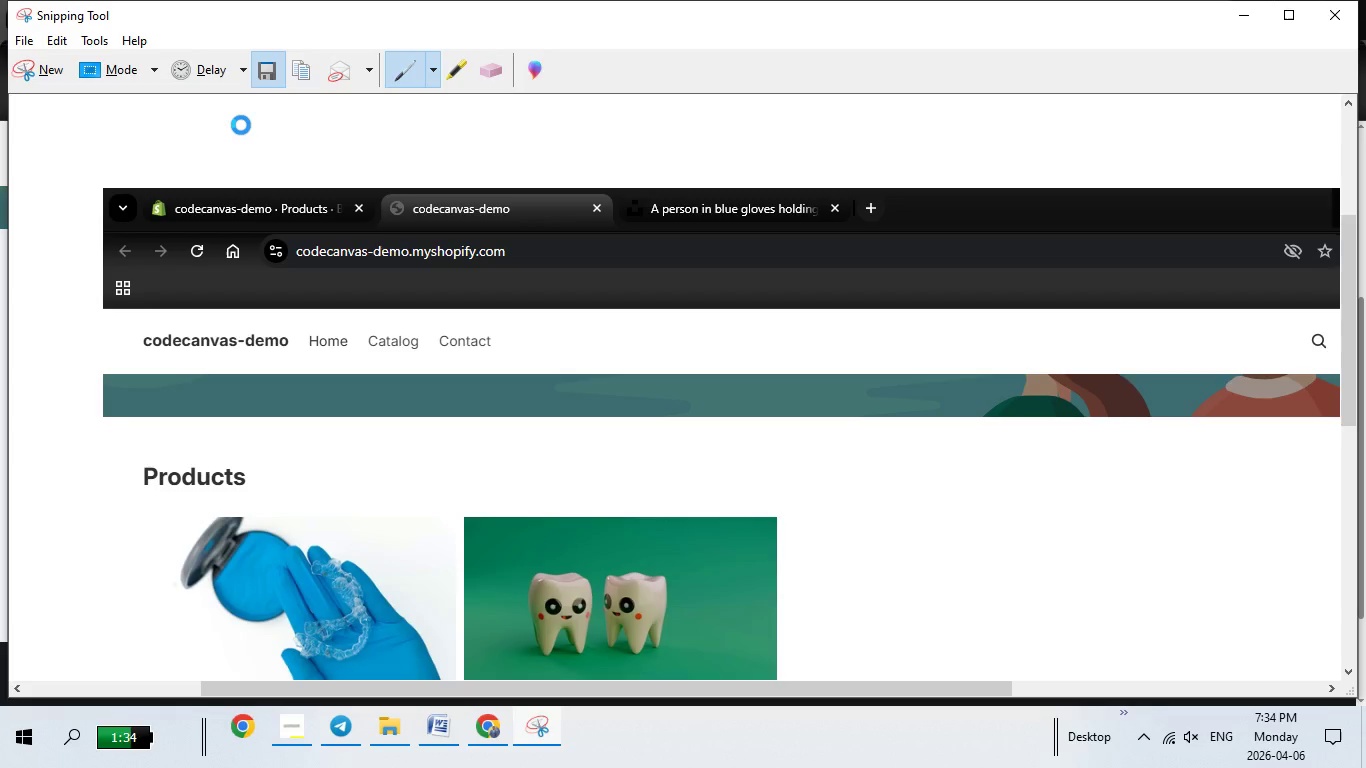 
double_click([469, 234])
 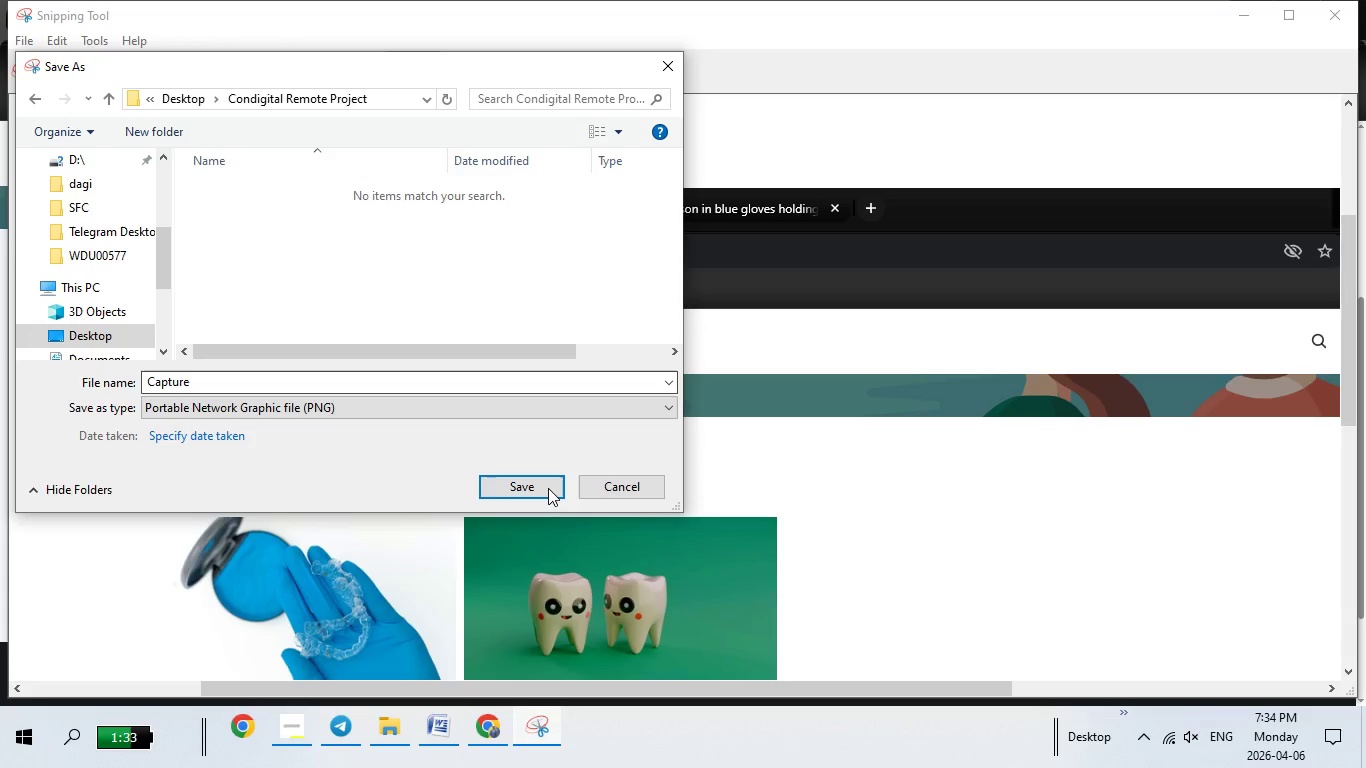 
left_click([545, 488])
 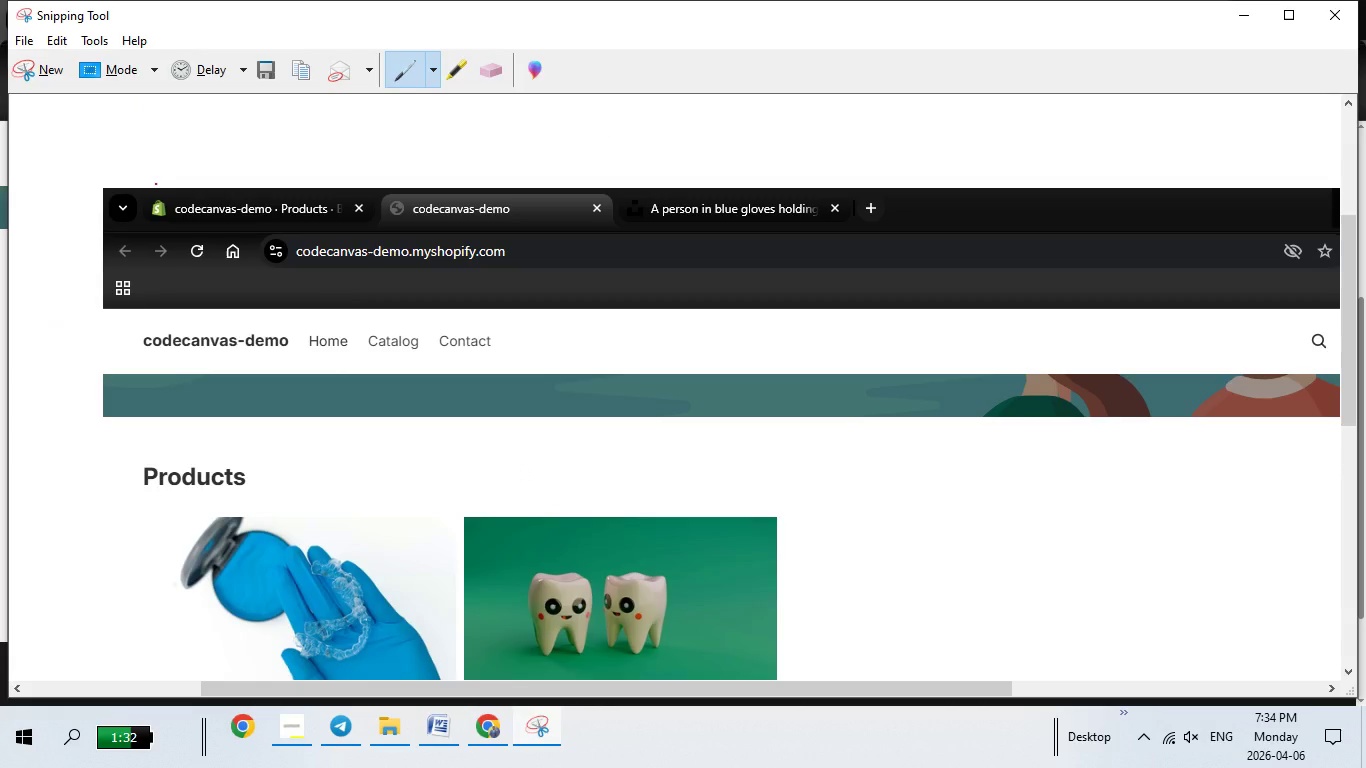 
wait(9.05)
 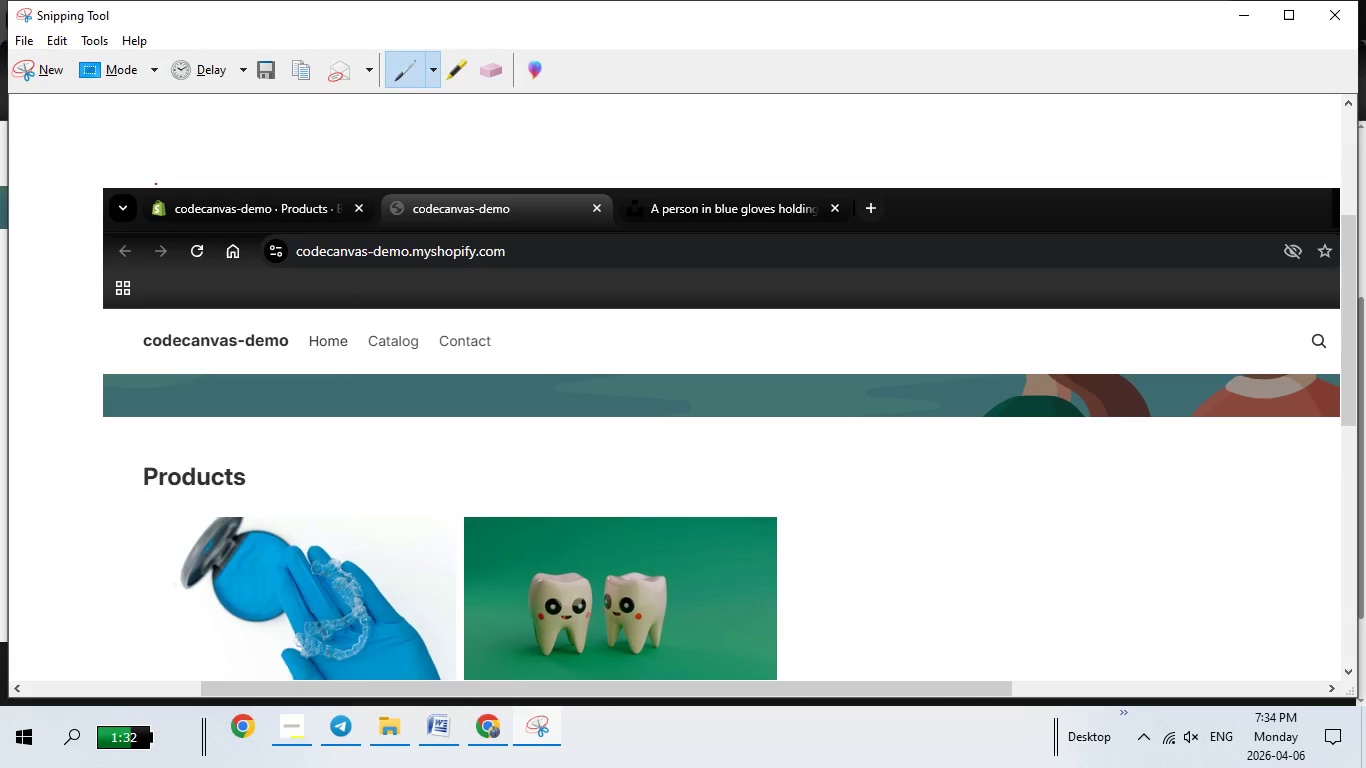 
left_click([1237, 17])
 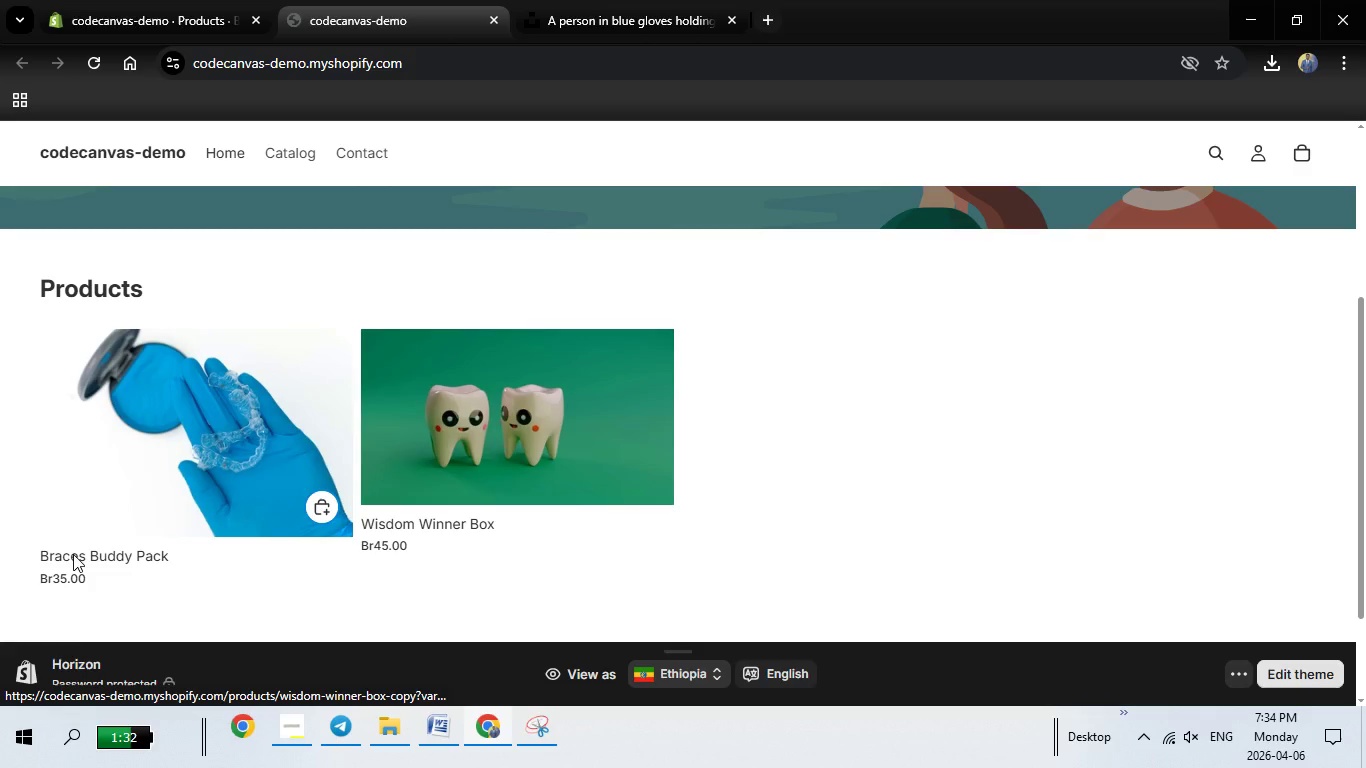 
left_click([73, 554])
 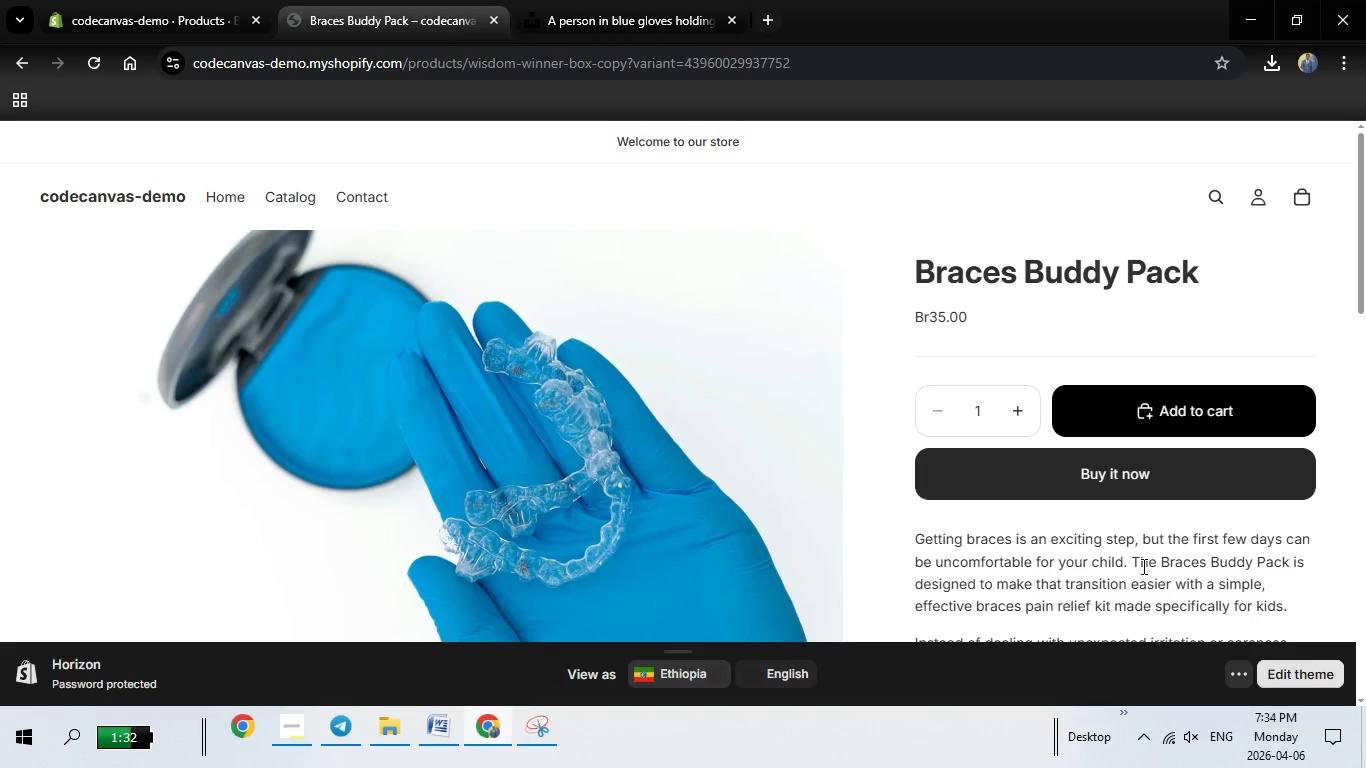 
wait(6.38)
 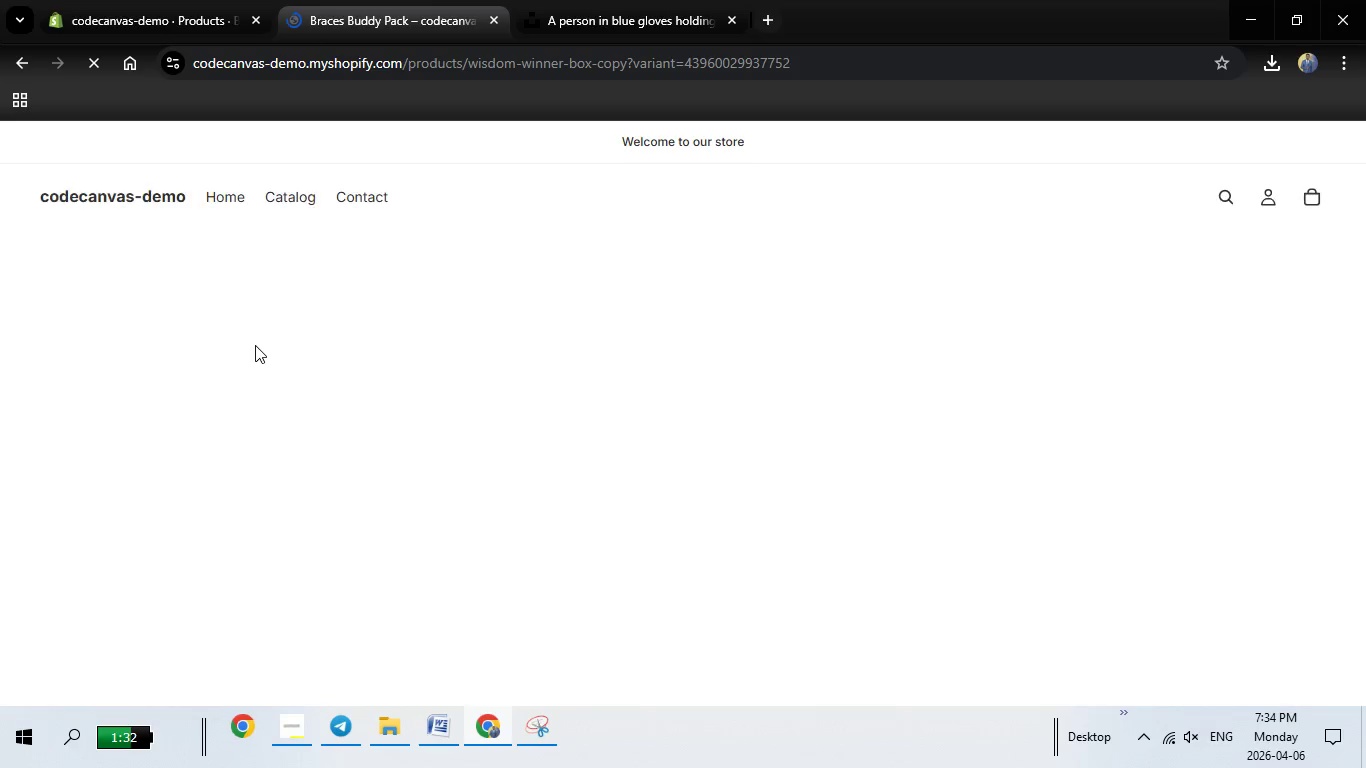 
scroll: coordinate [827, 358], scroll_direction: down, amount: 1.0
 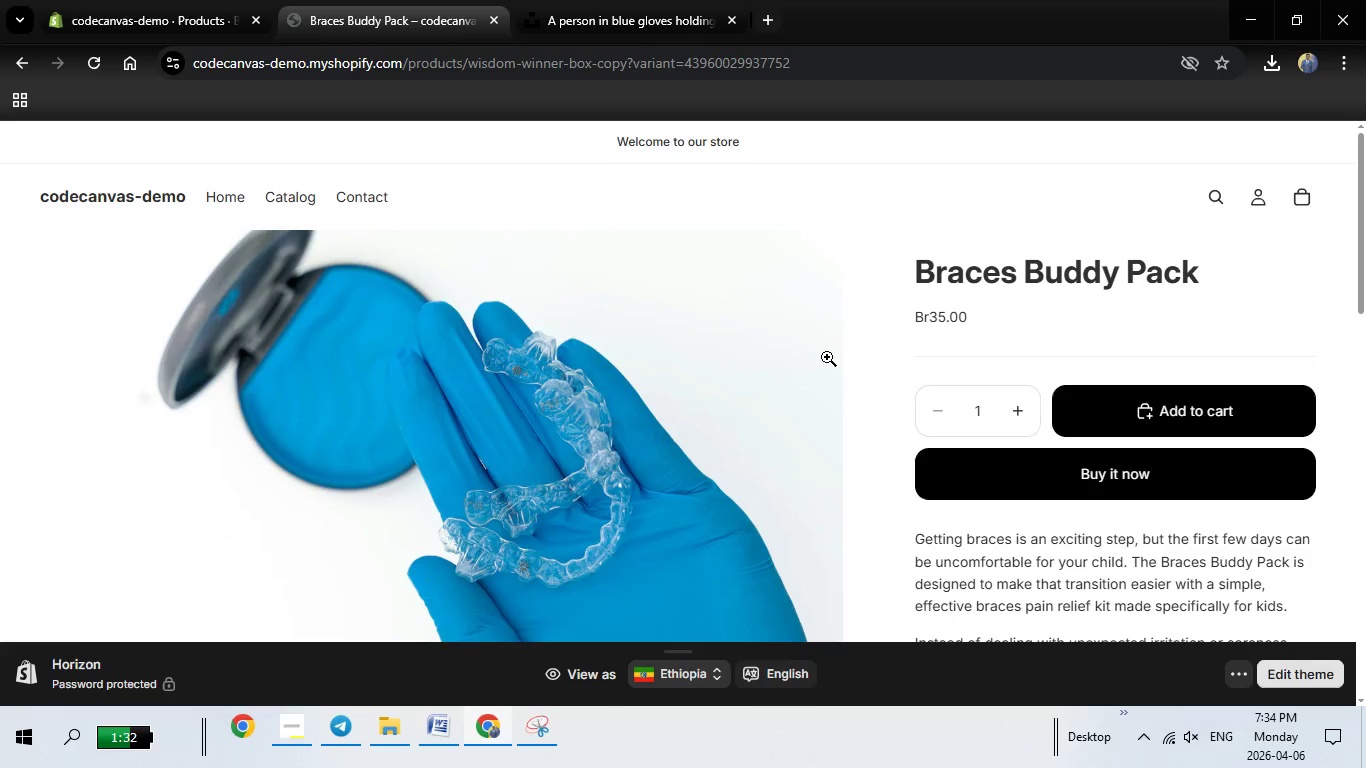 
scroll: coordinate [827, 357], scroll_direction: up, amount: 1.0
 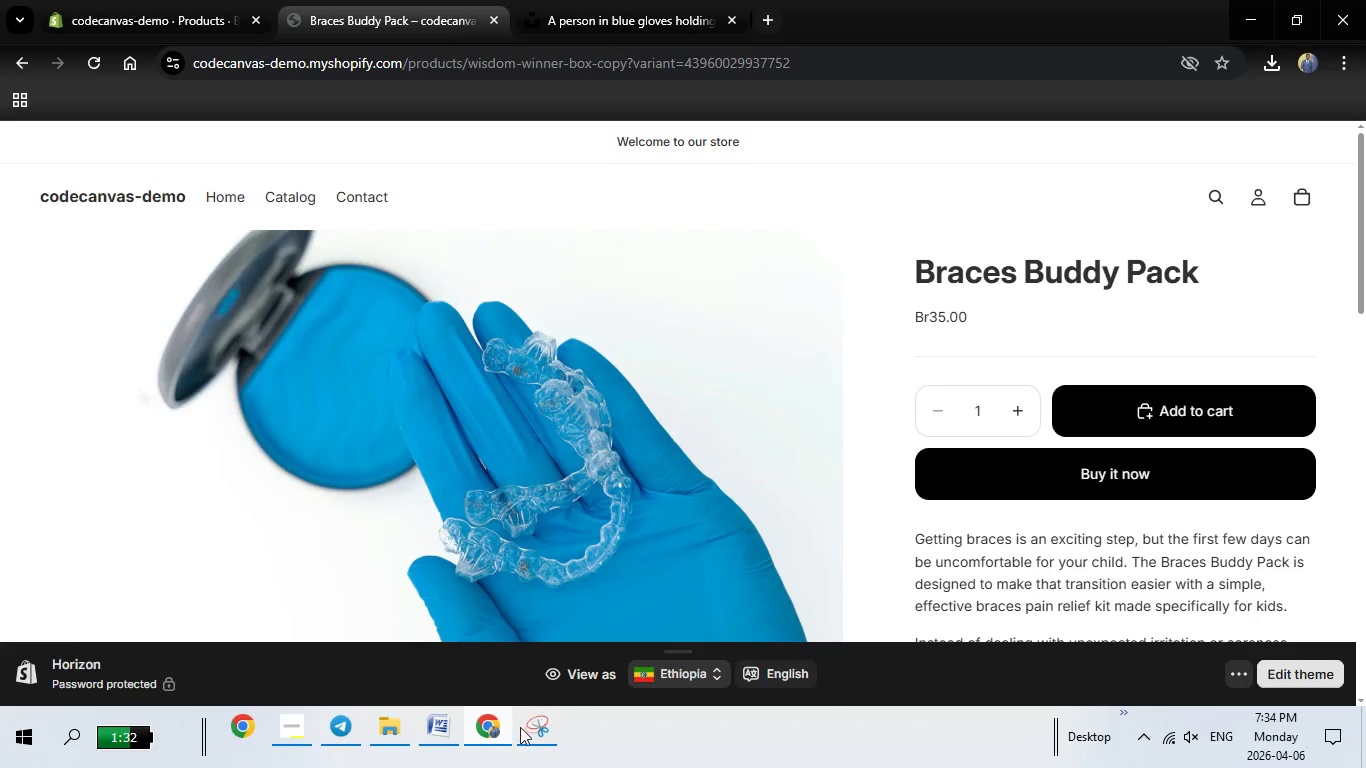 
left_click([527, 730])
 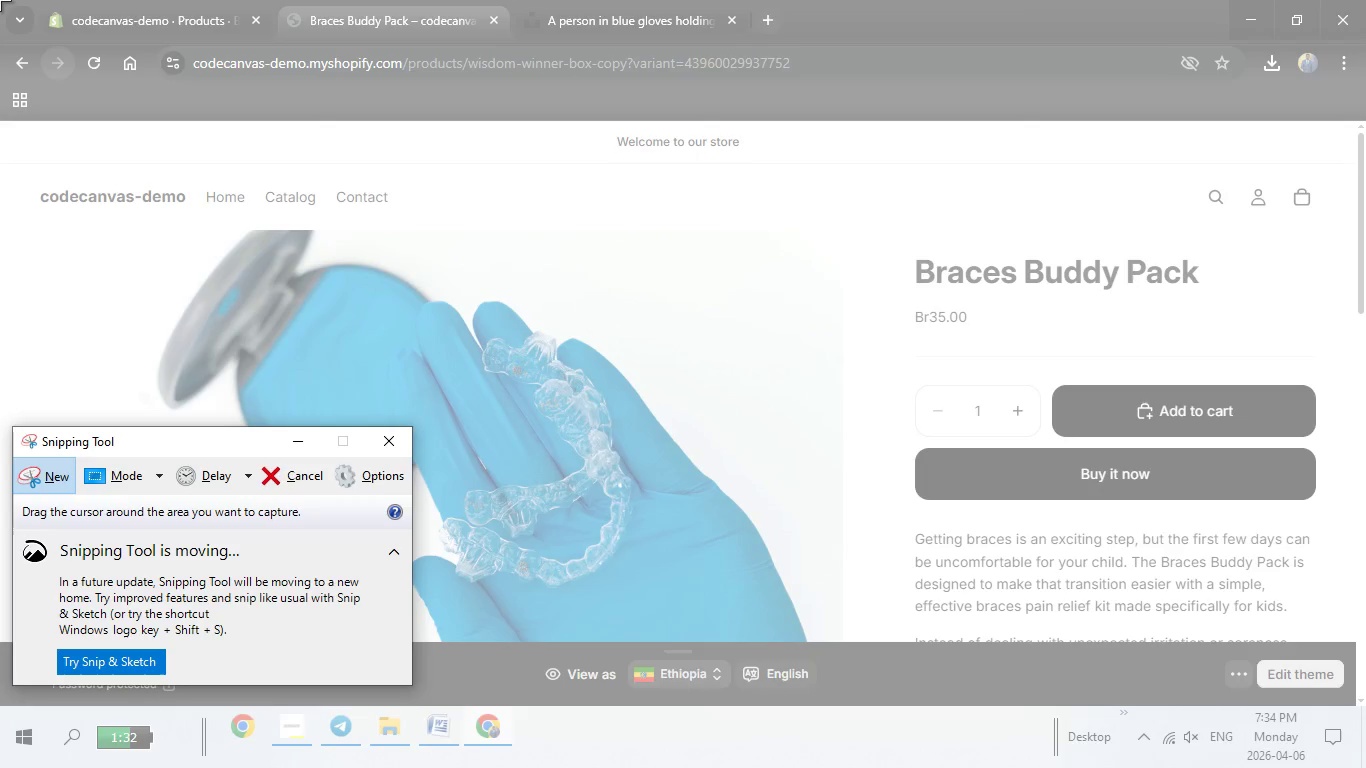 
left_click_drag(start_coordinate=[0, 0], to_coordinate=[1365, 767])
 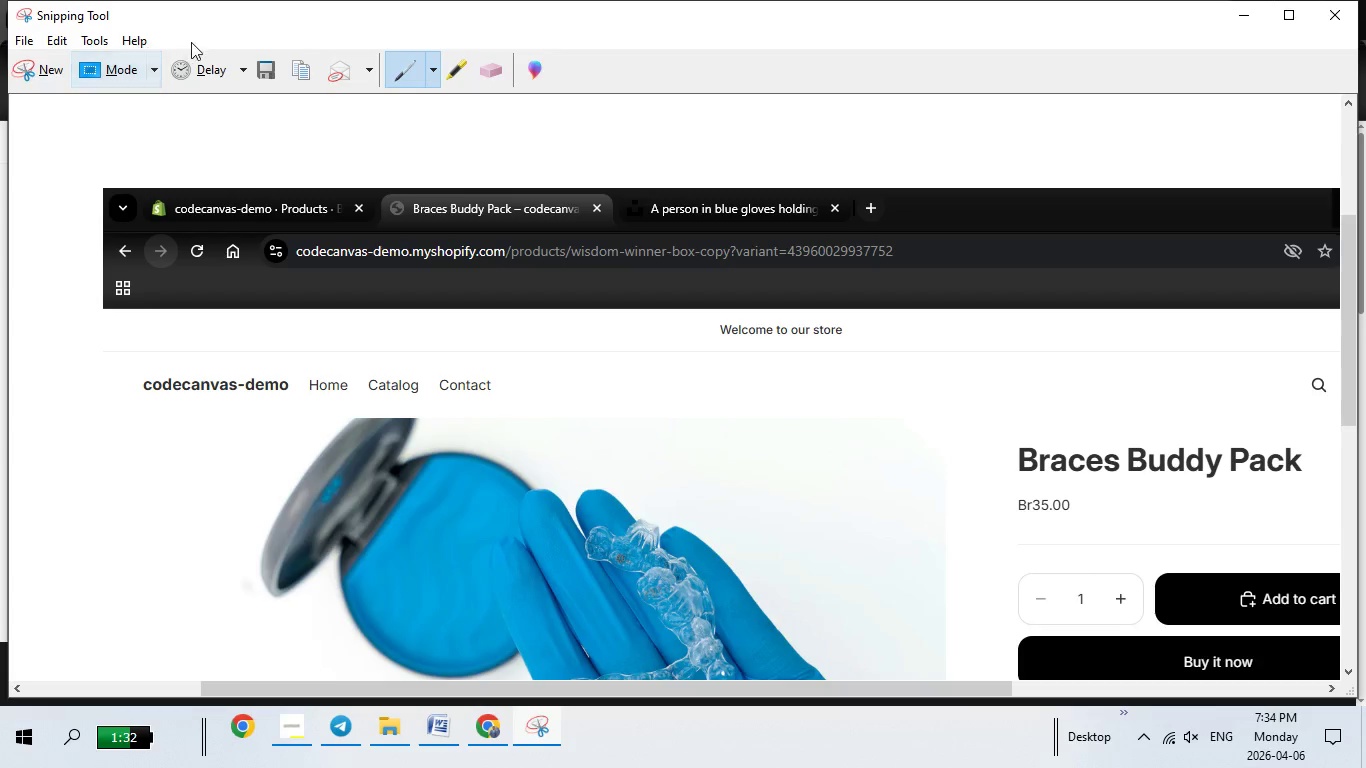 
left_click([261, 71])
 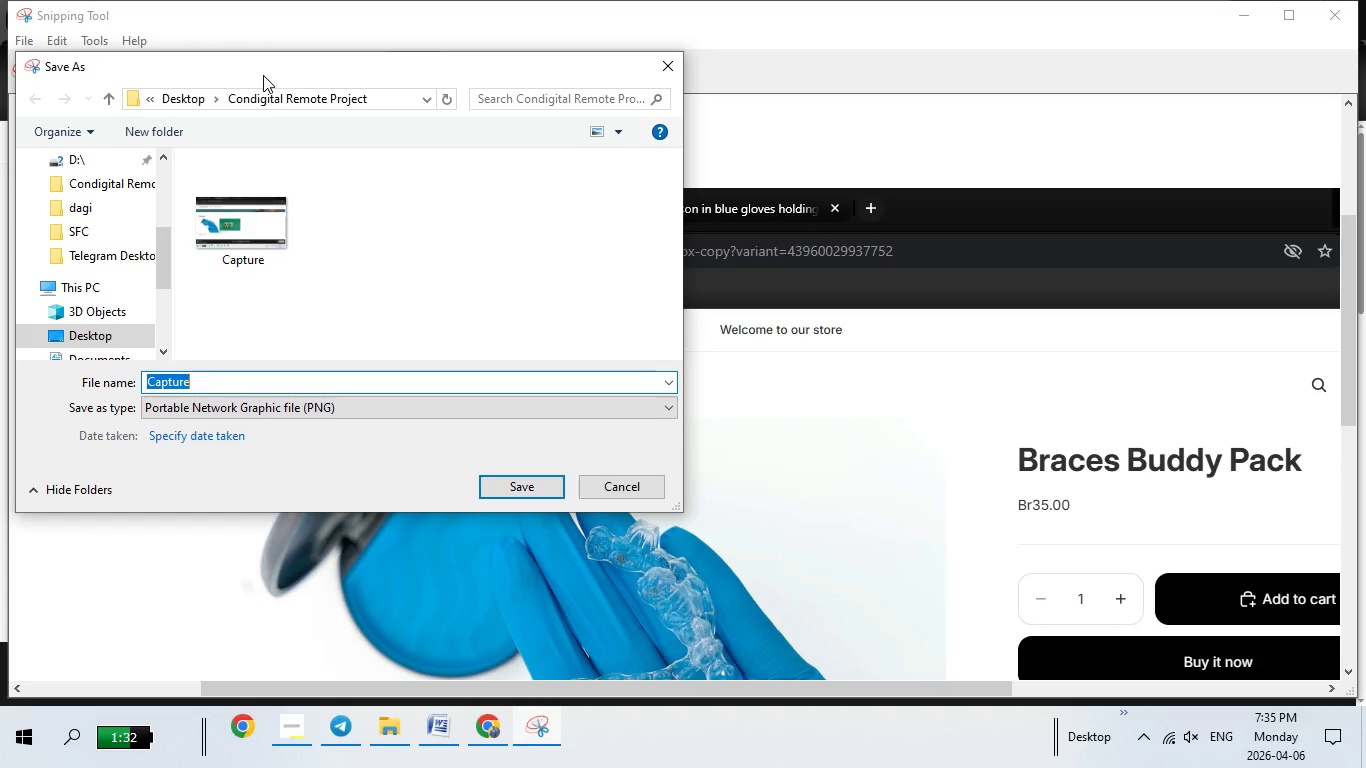 
wait(5.2)
 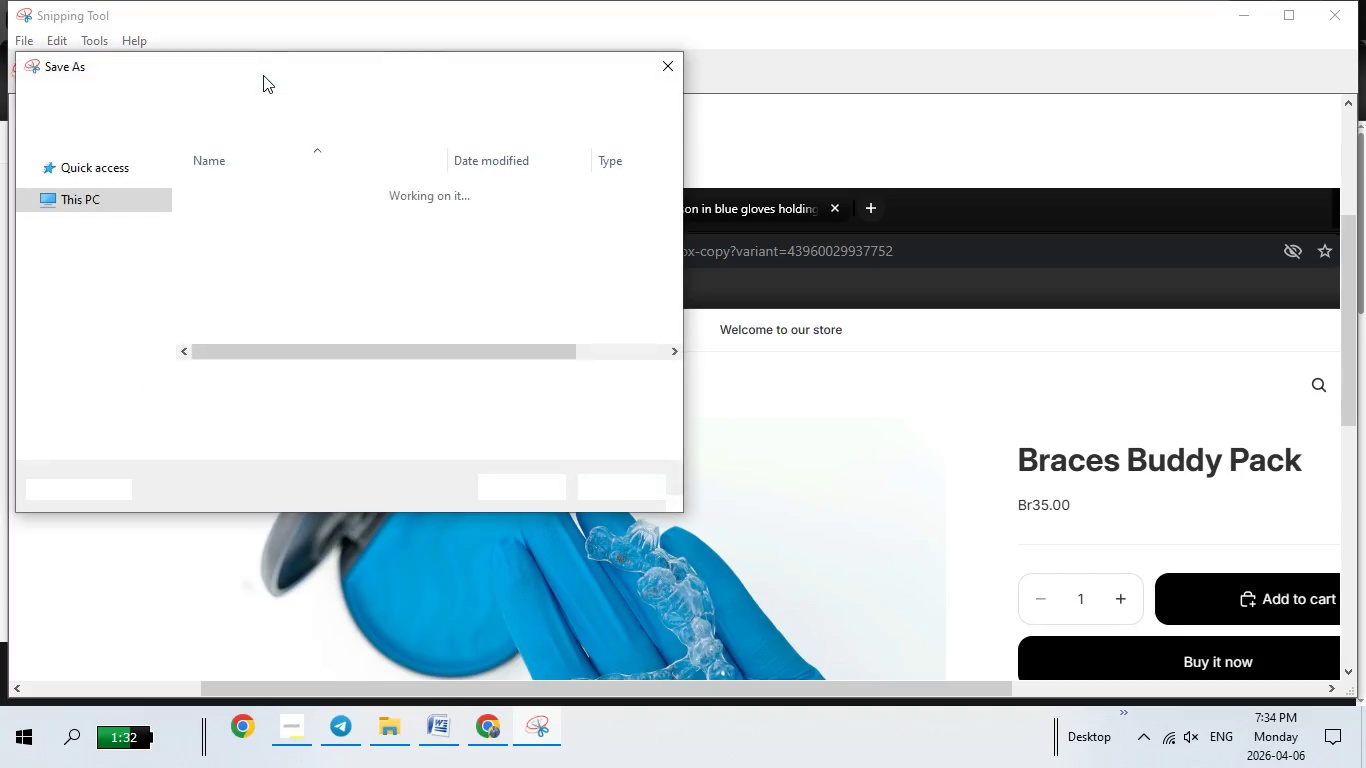 
type(Braces-desktop.png)
 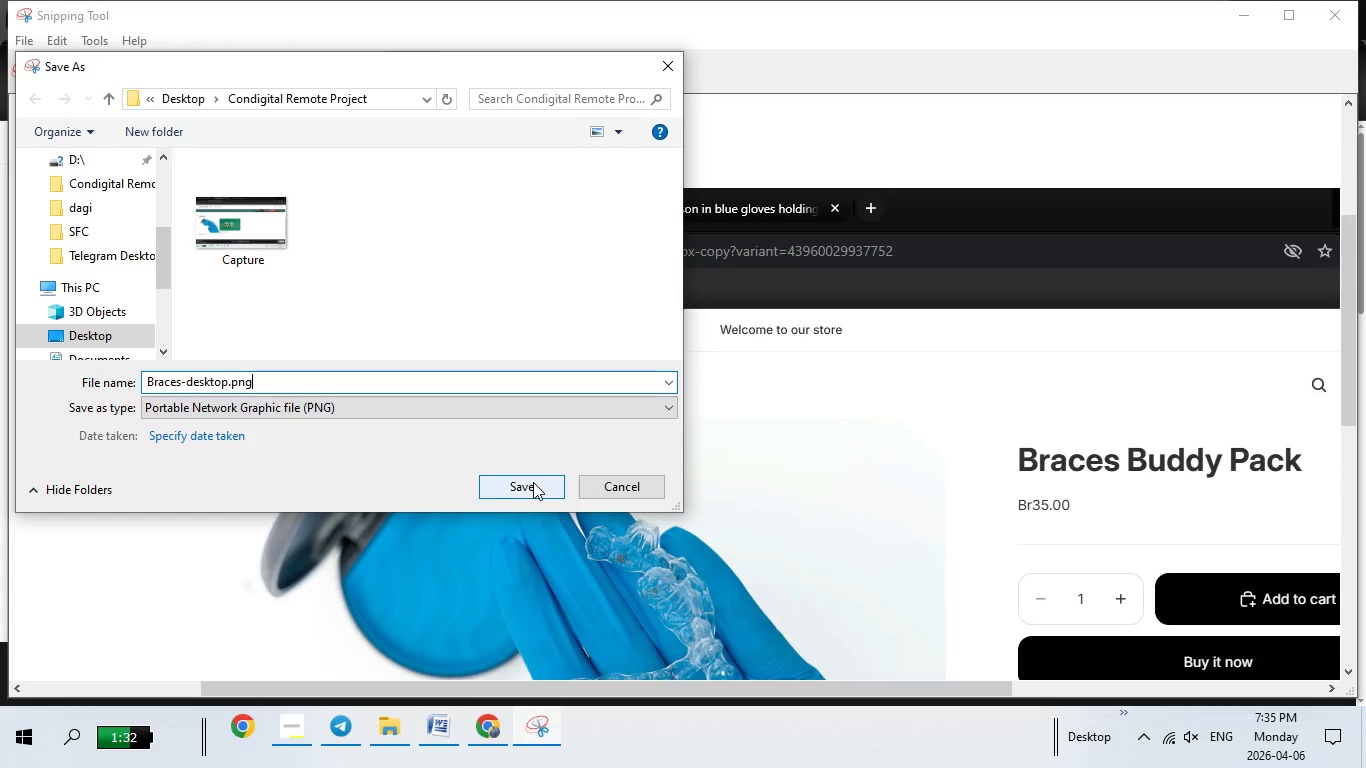 
left_click([533, 482])
 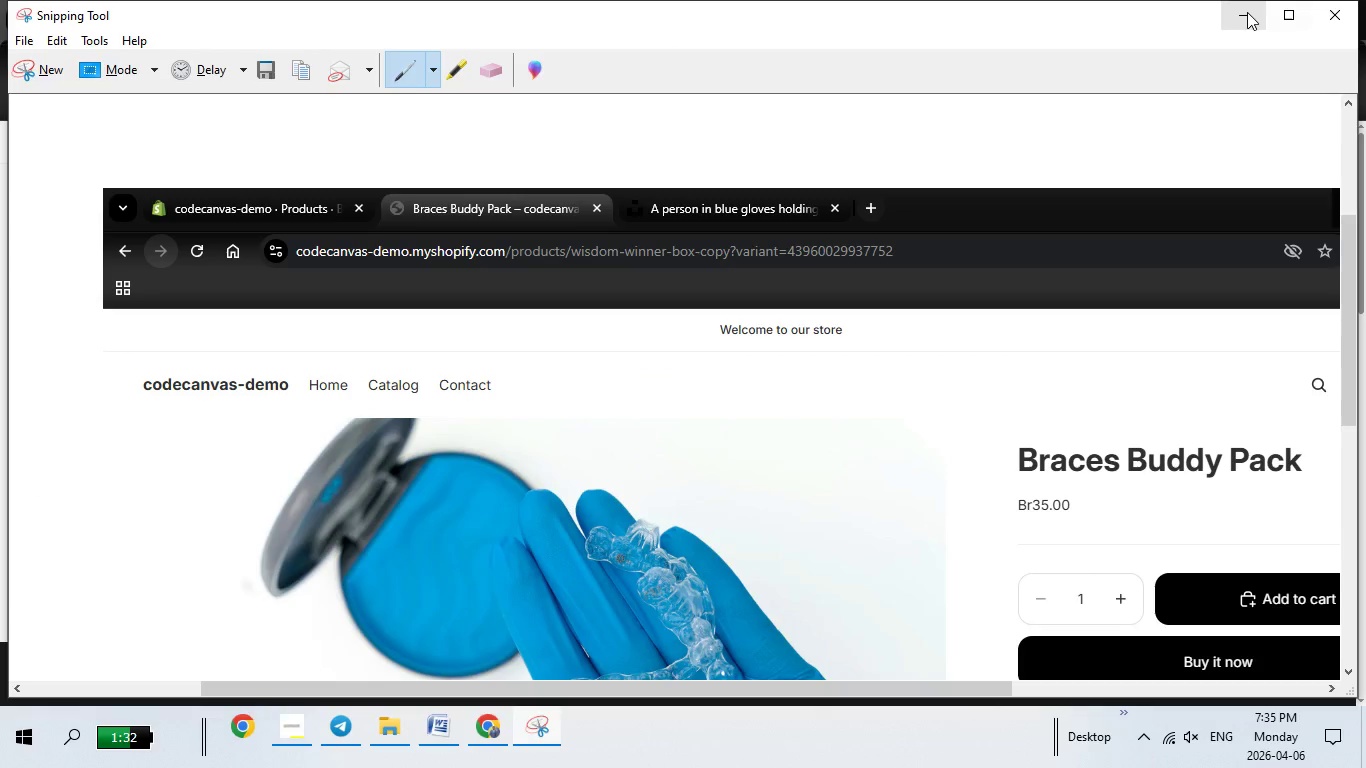 
left_click([1246, 13])
 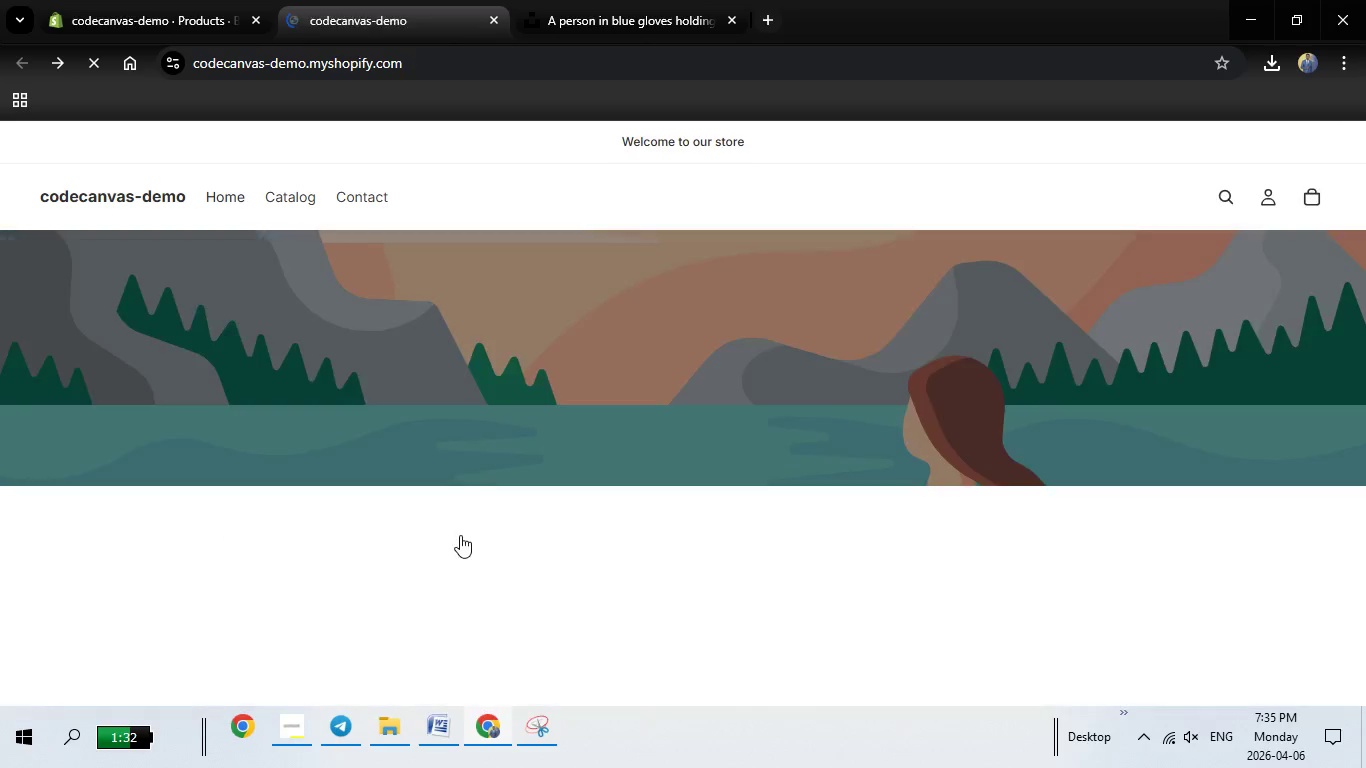 
scroll: coordinate [463, 531], scroll_direction: down, amount: 4.0
 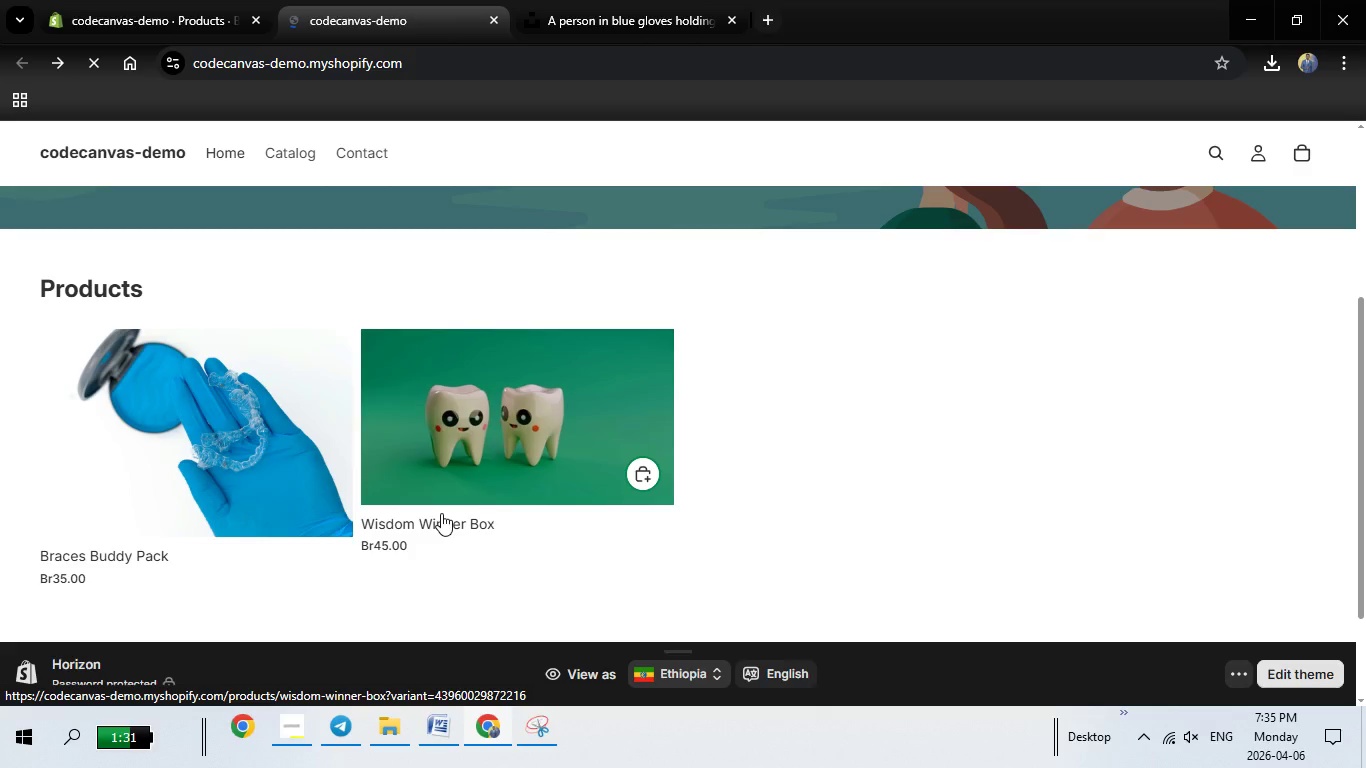 
left_click([441, 513])
 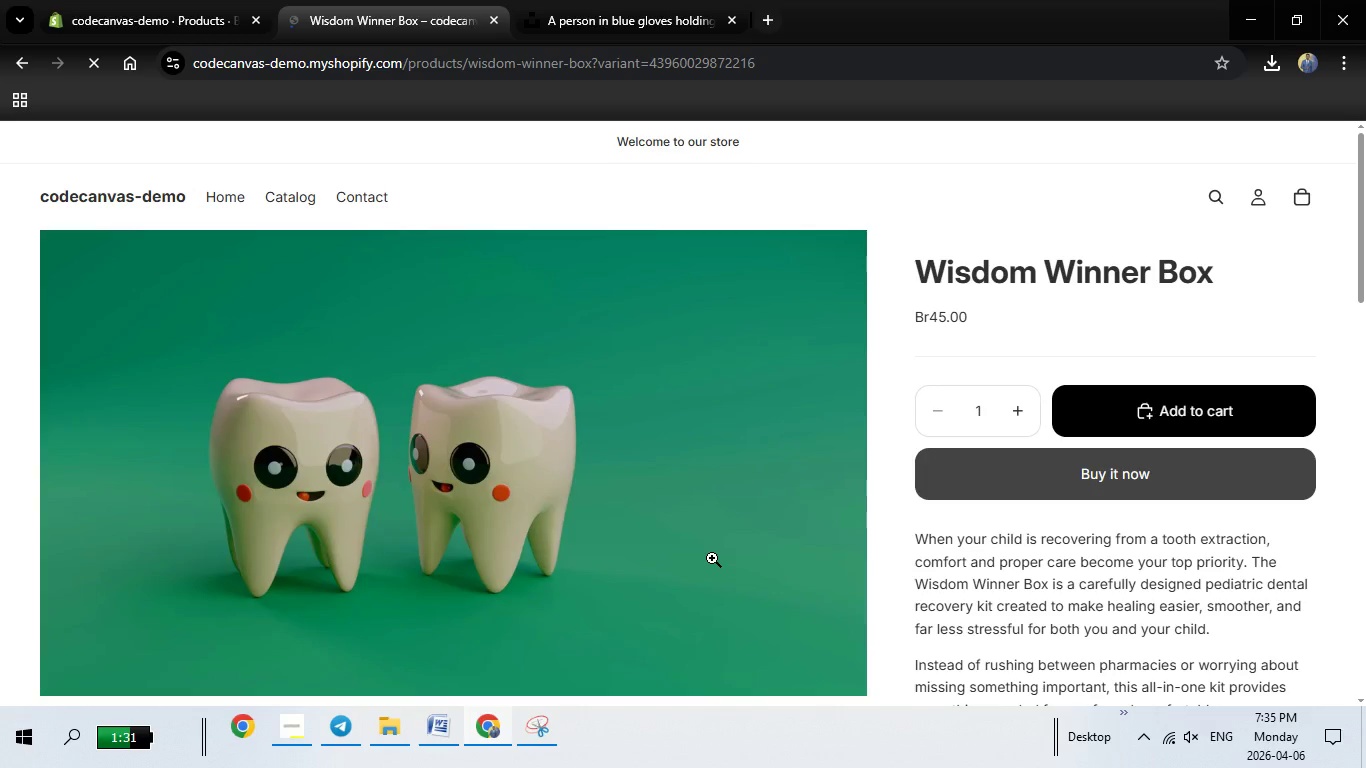 
left_click([549, 733])
 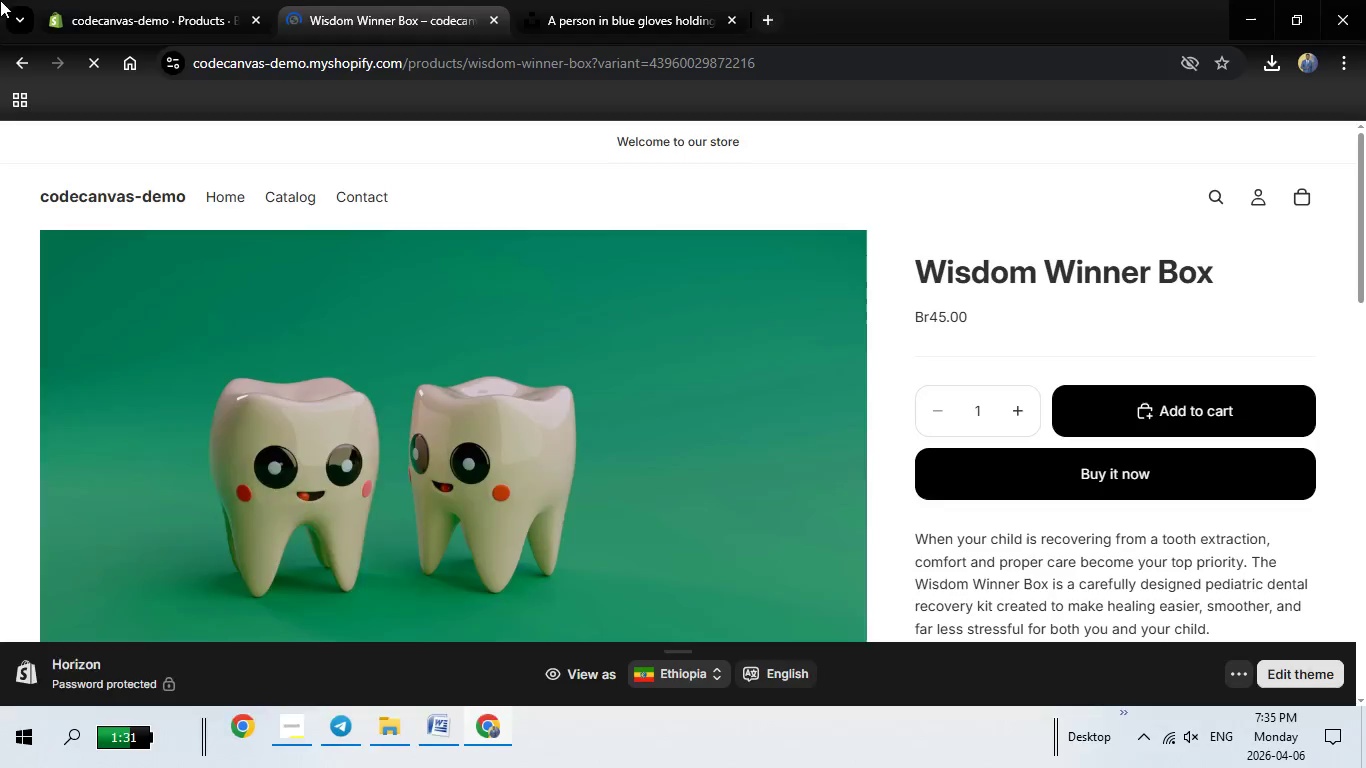 
left_click_drag(start_coordinate=[0, 0], to_coordinate=[1365, 767])
 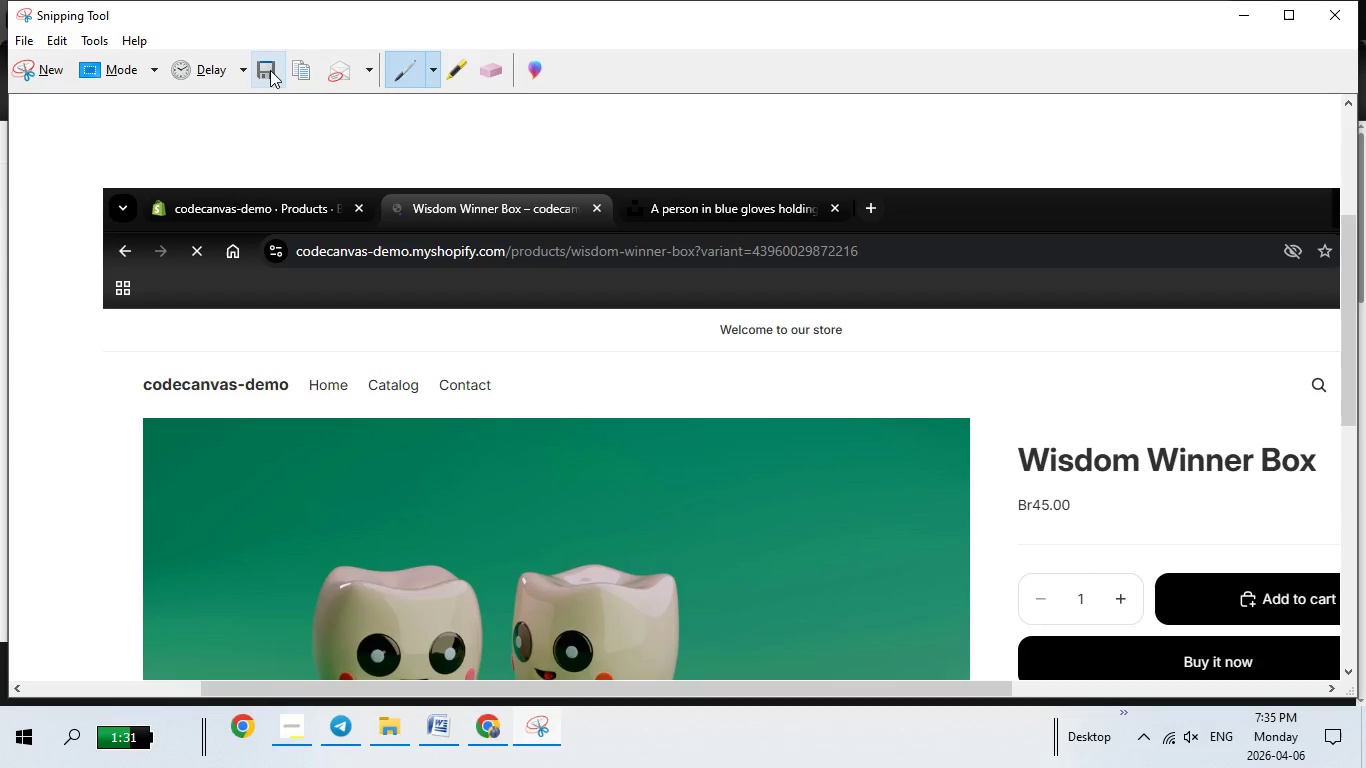 
left_click([270, 70])
 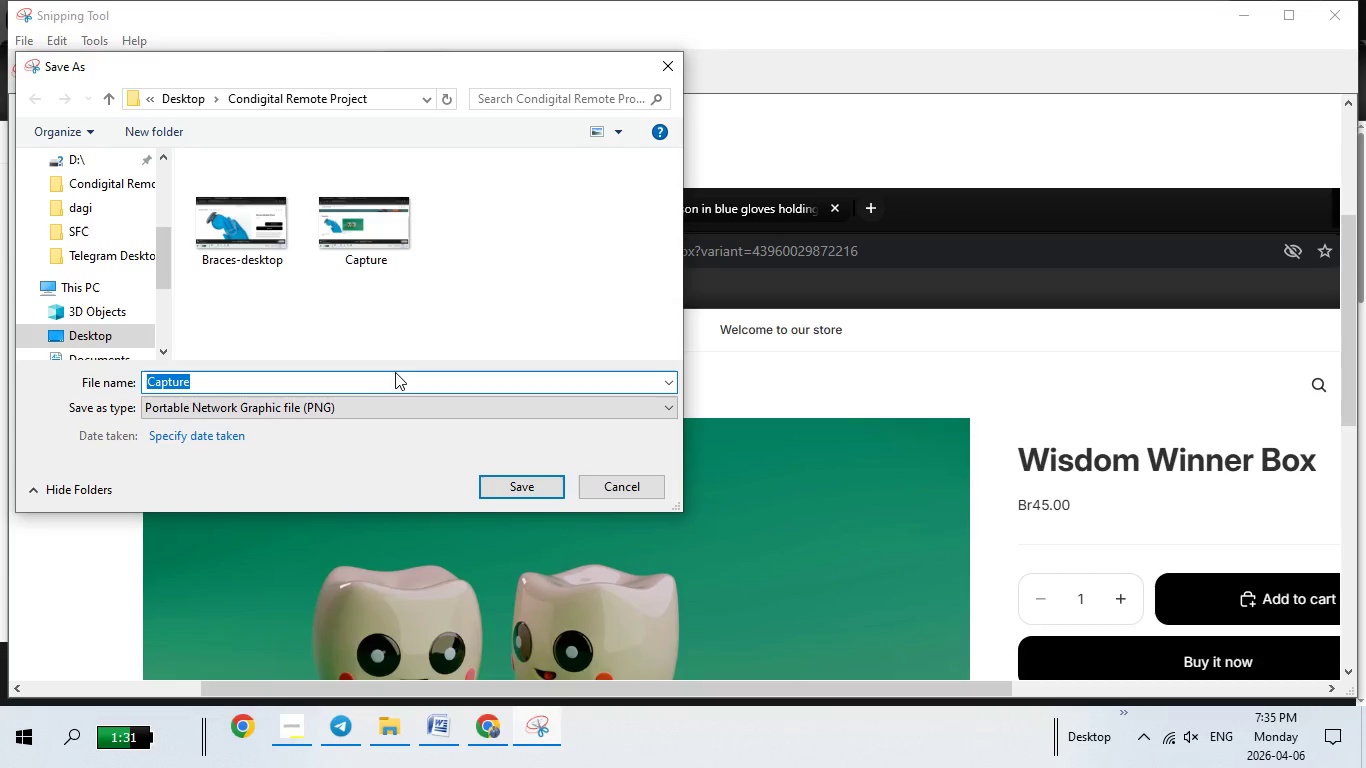 
type(Wis)
key(Backspace)
key(Backspace)
key(Backspace)
key(Backspace)
type(wisdom-desktop.png)
 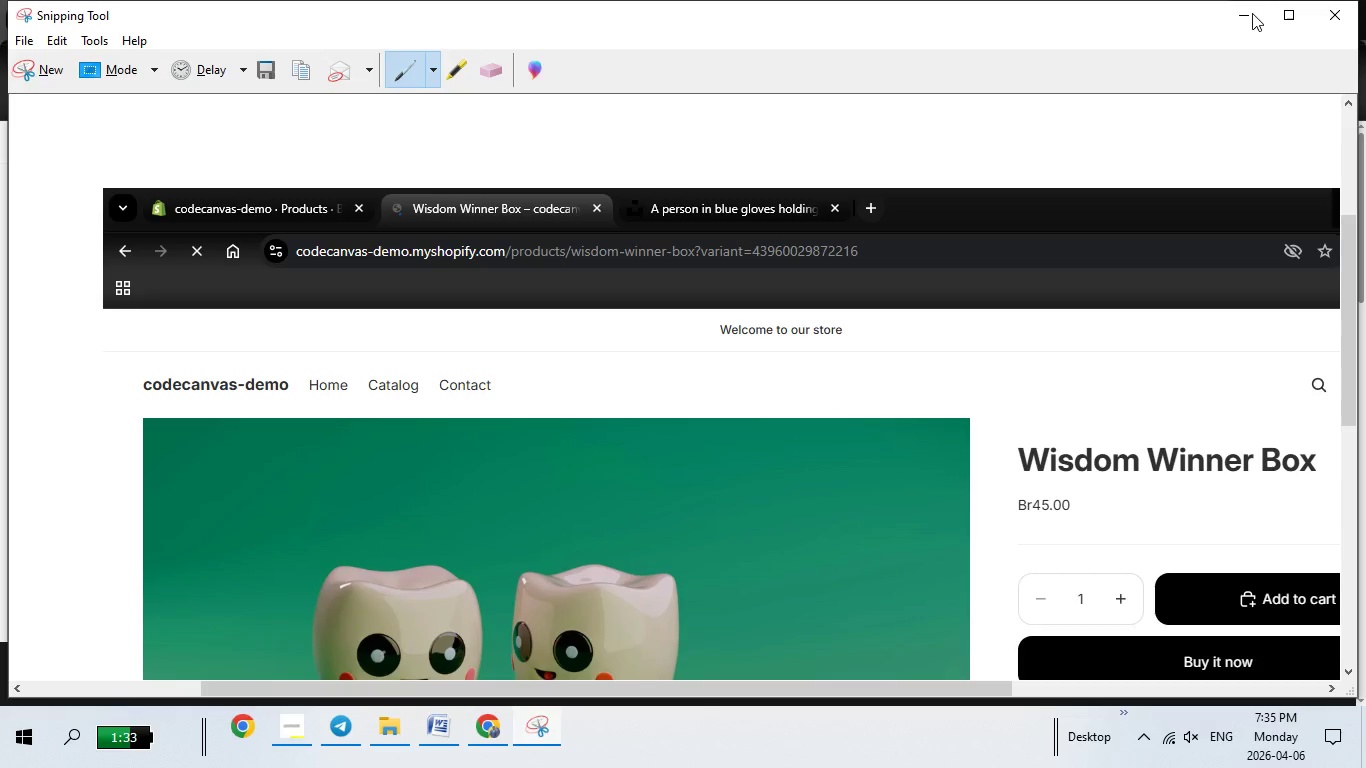 
left_click([1250, 13])
 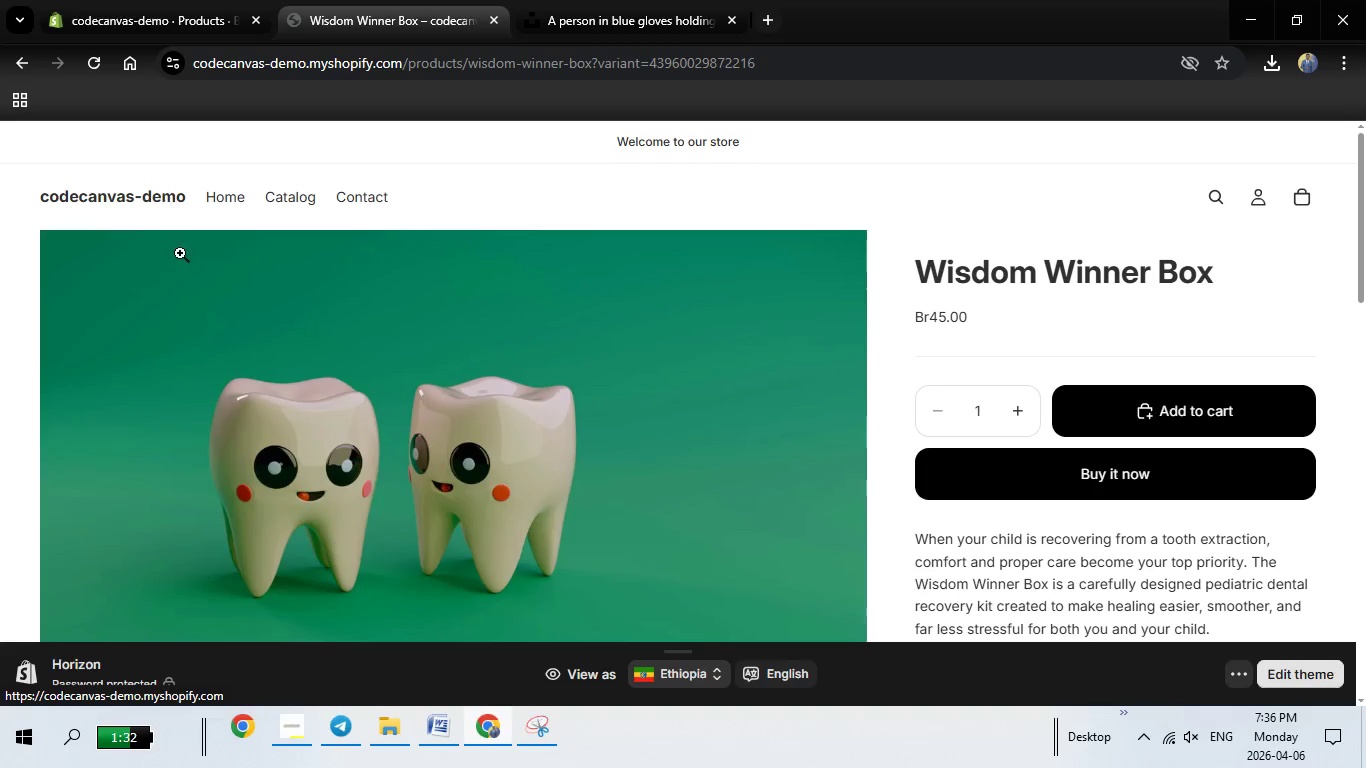 
wait(14.11)
 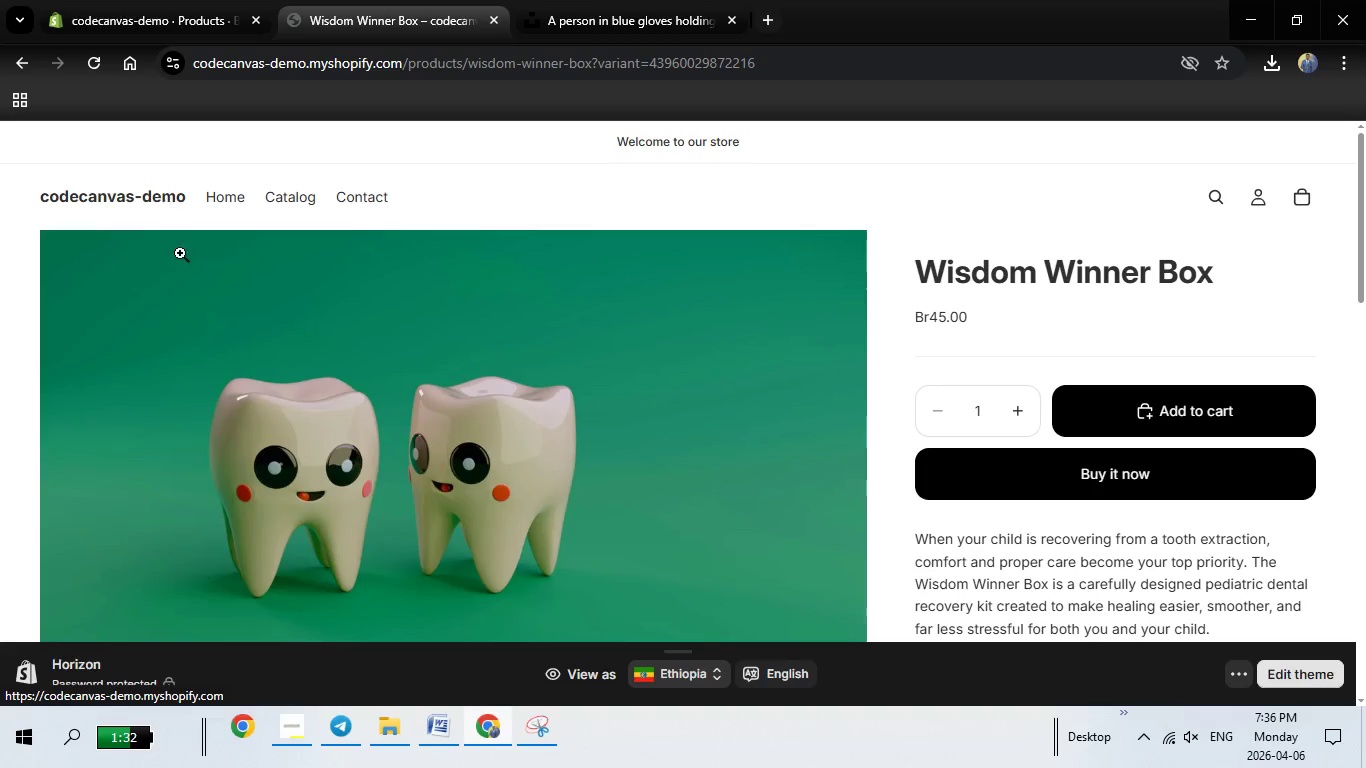 
left_click([135, 12])
 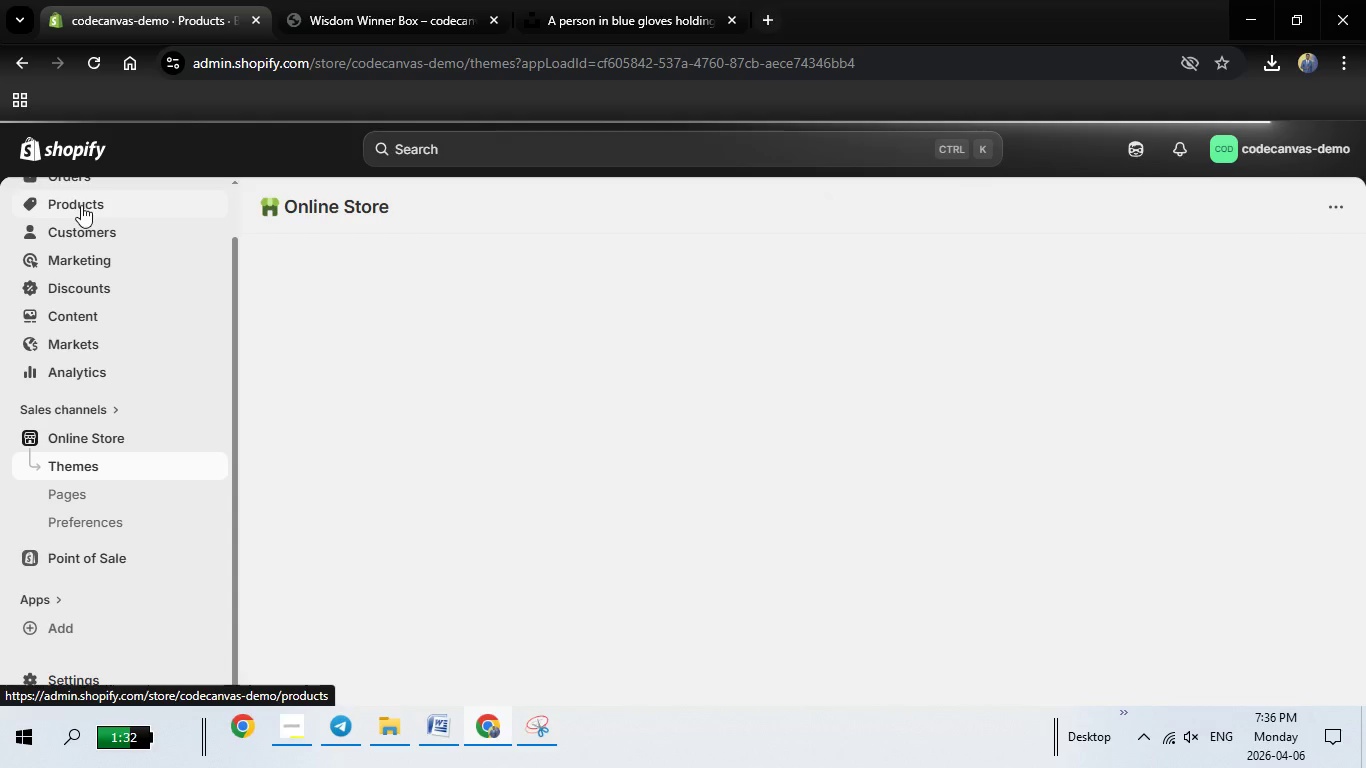 
left_click([81, 205])
 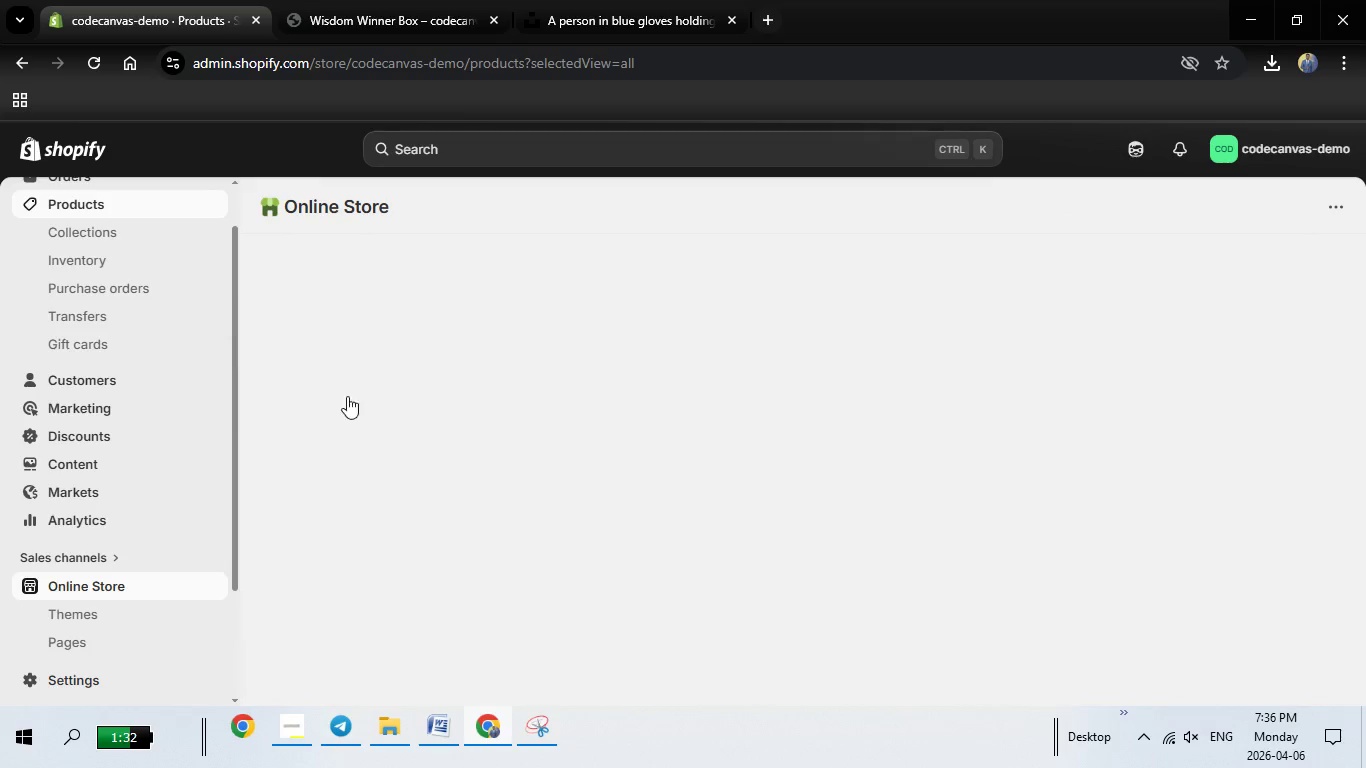 
scroll: coordinate [354, 405], scroll_direction: up, amount: 1.0
 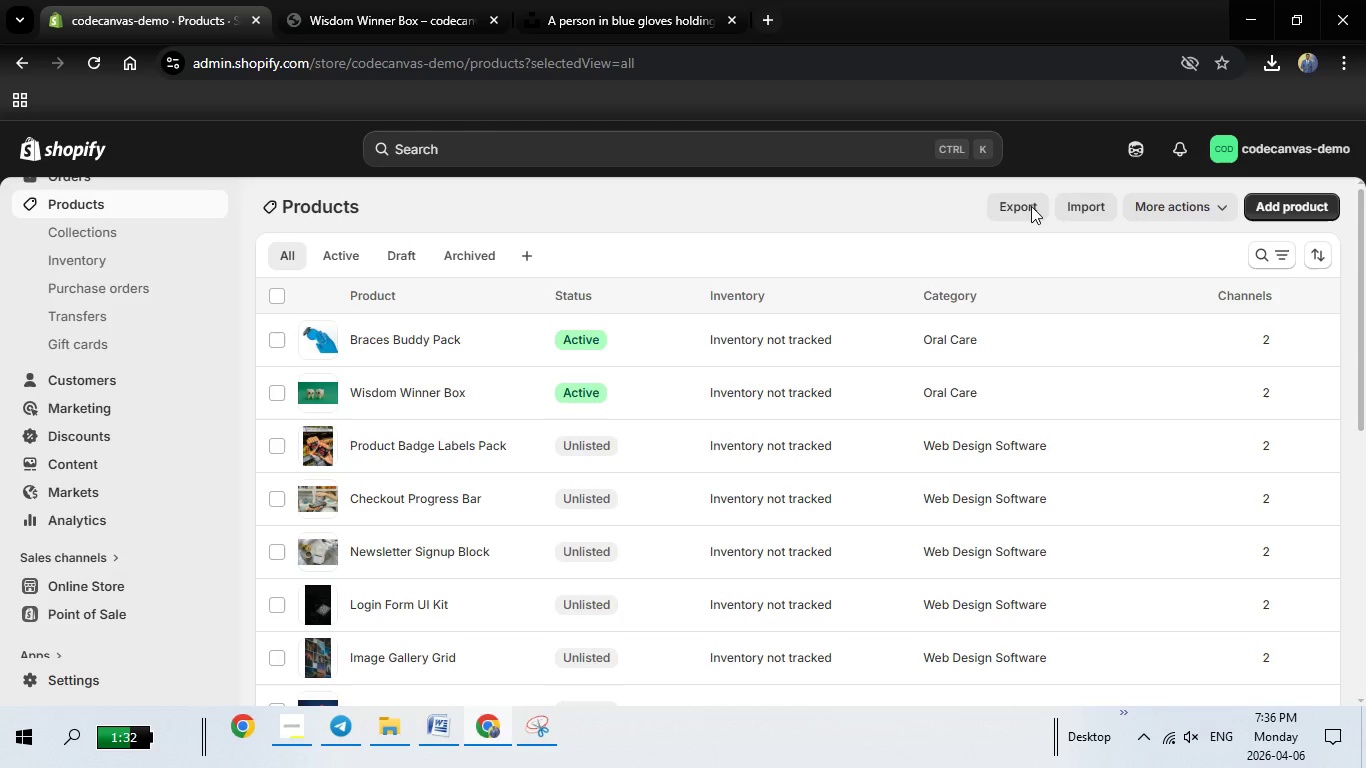 
left_click([1031, 203])
 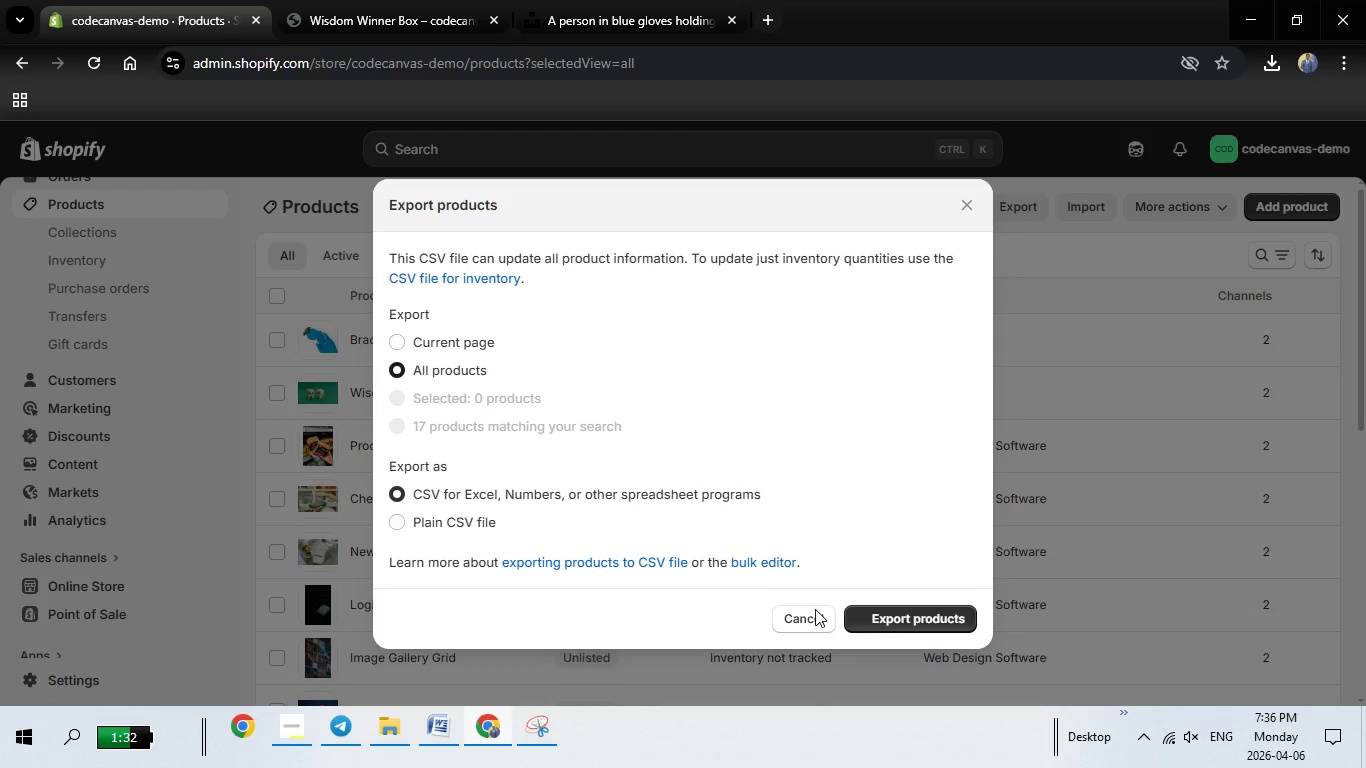 
wait(6.25)
 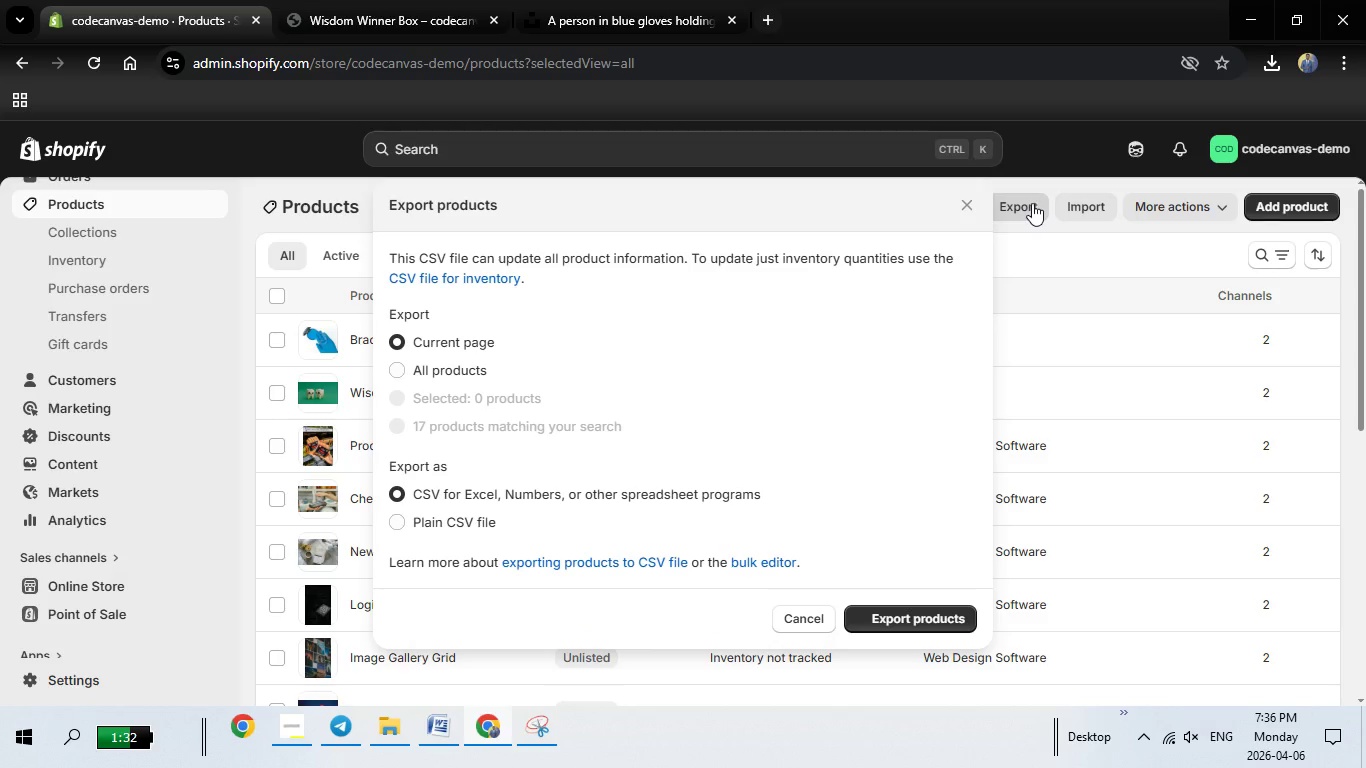 
left_click([905, 626])
 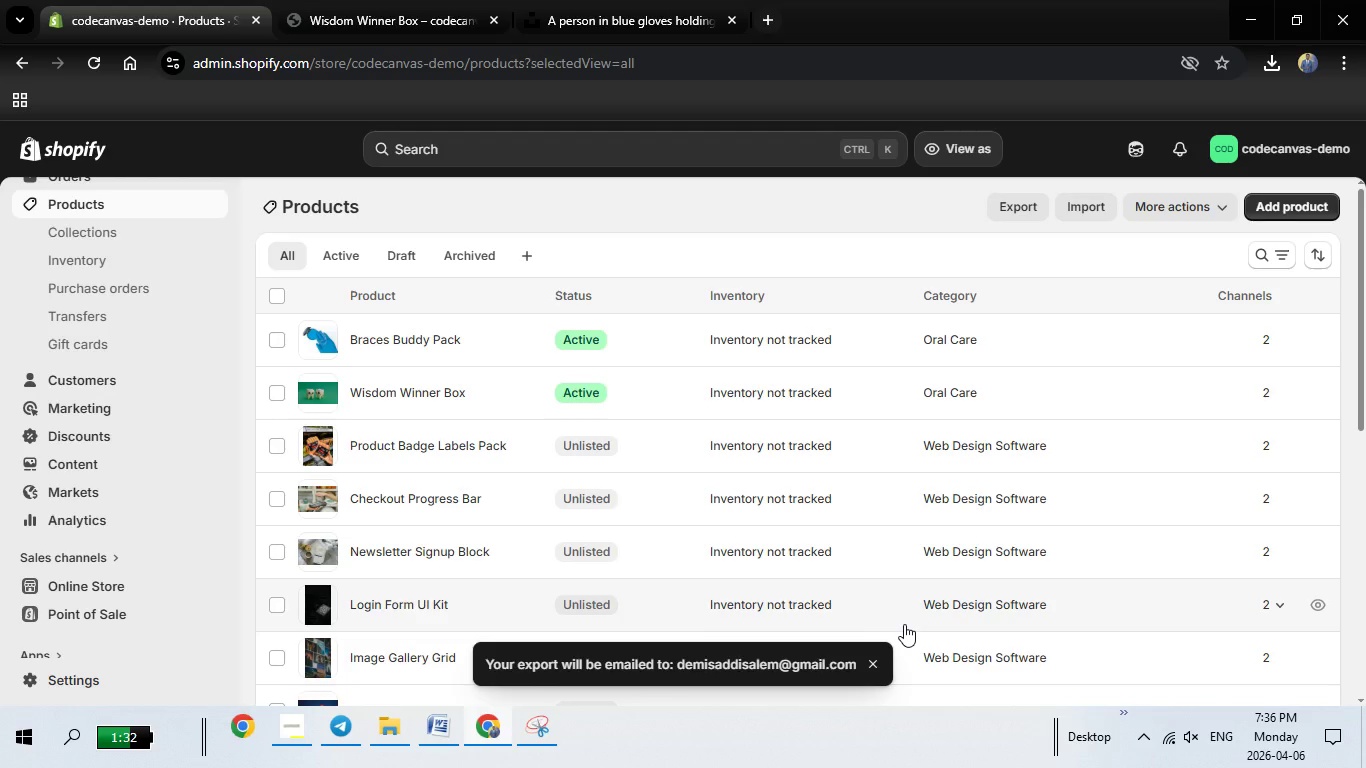 
wait(8.97)
 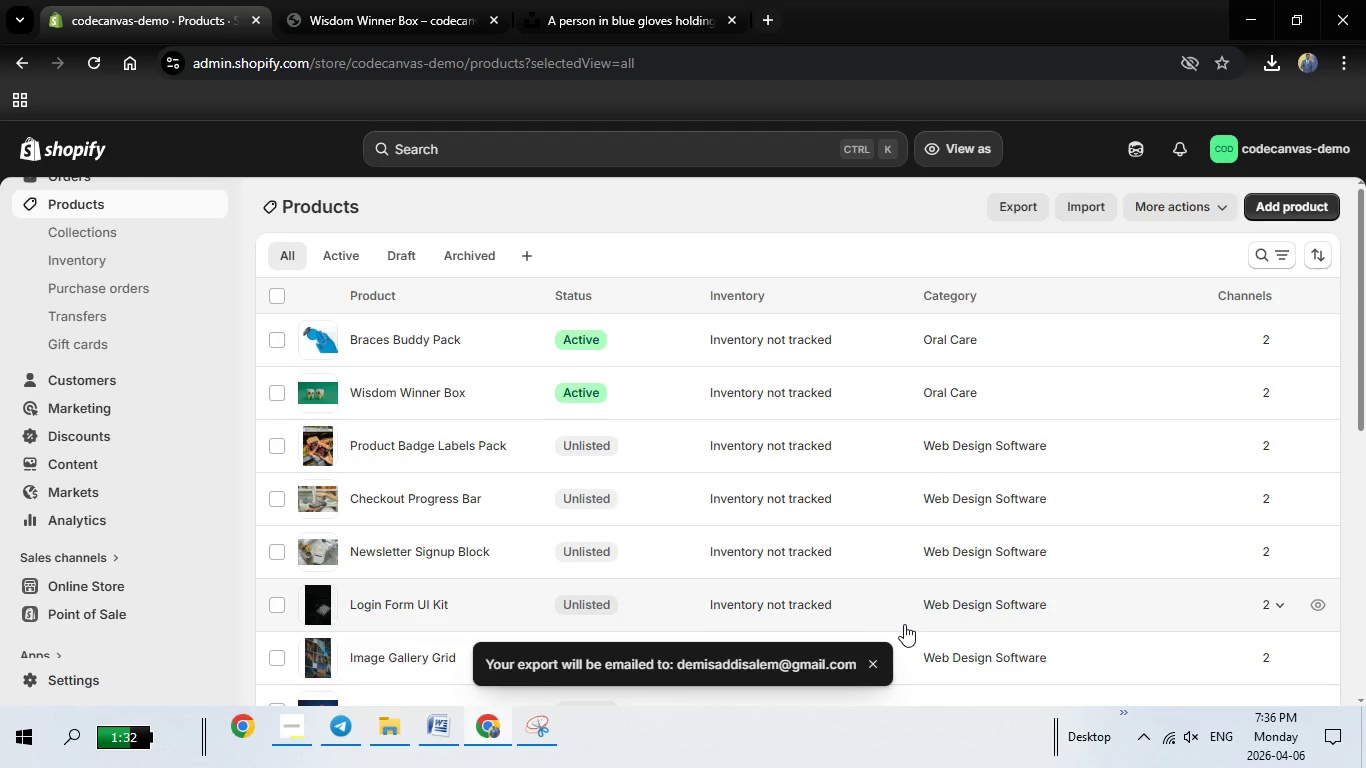 
left_click([777, 22])
 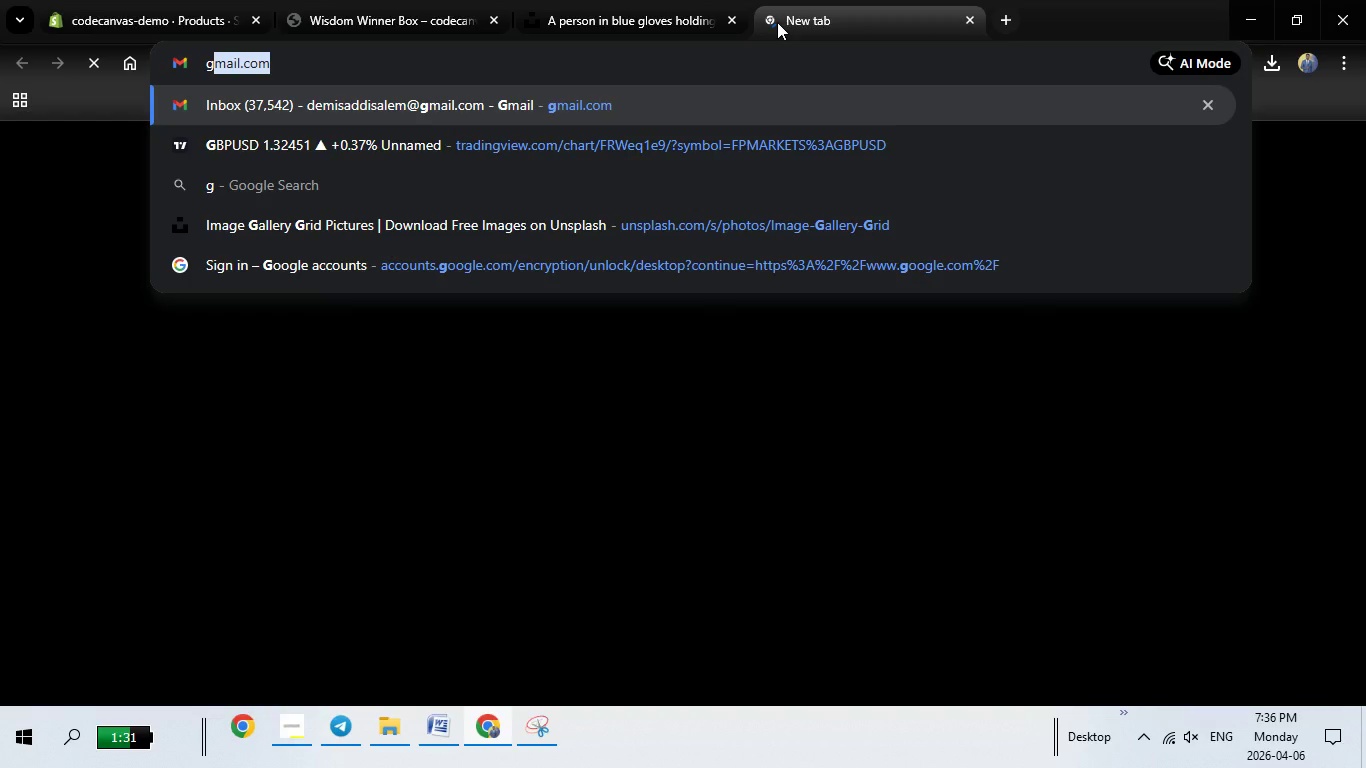 
type(gma)
 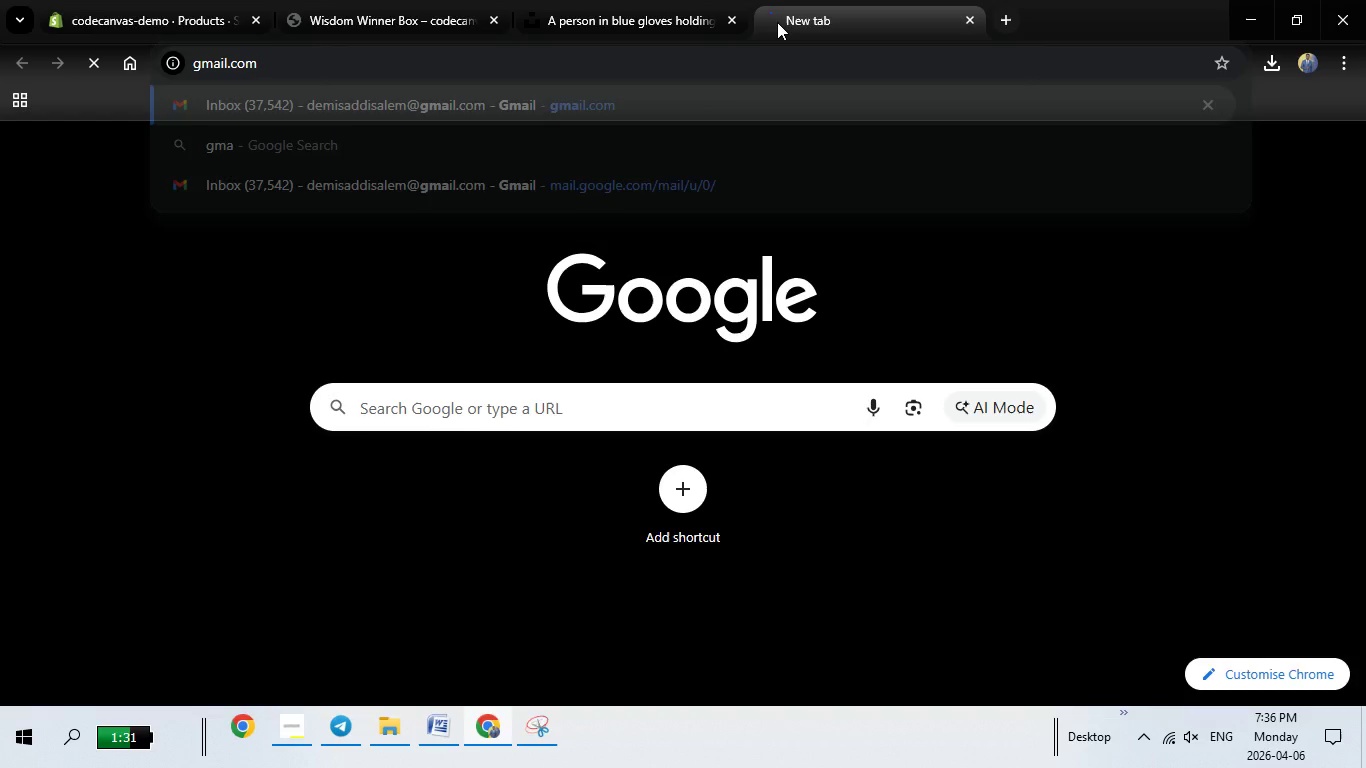 
key(Enter)
 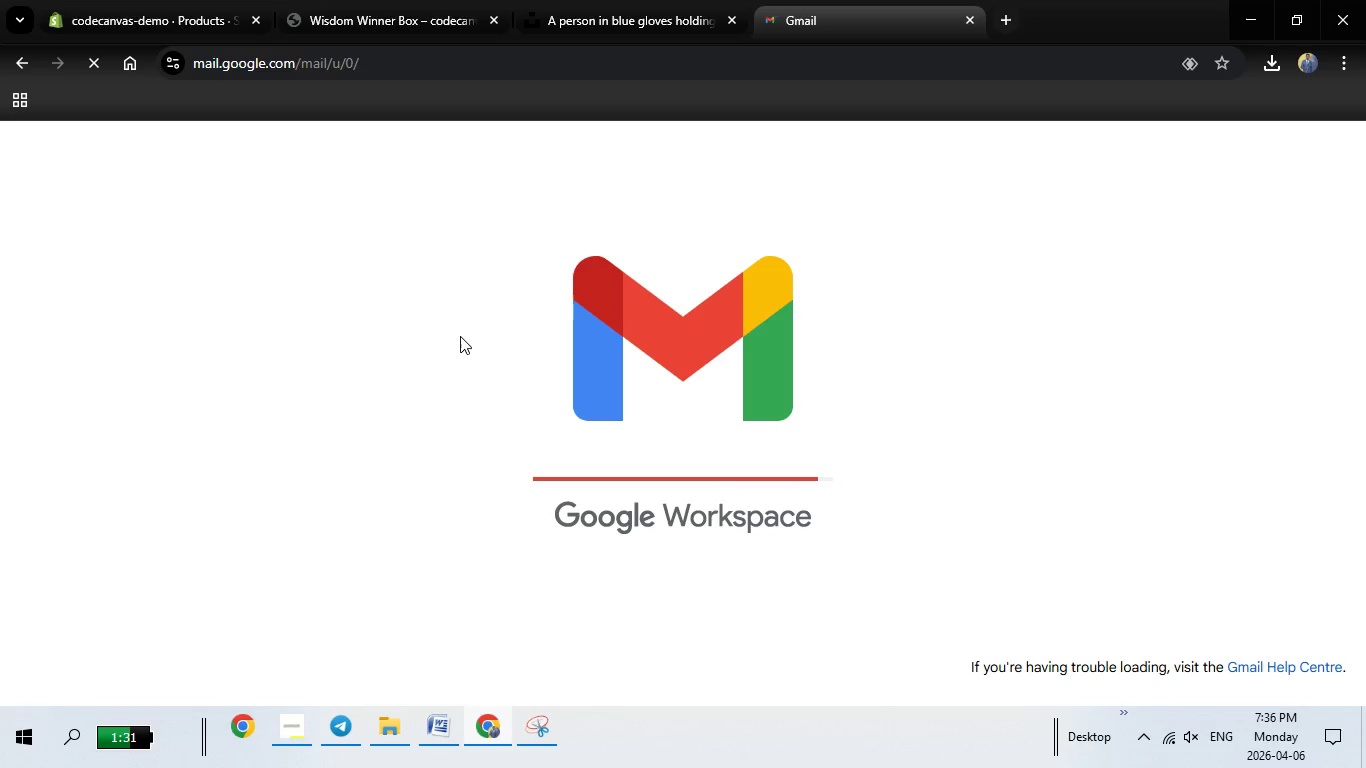 
wait(20.59)
 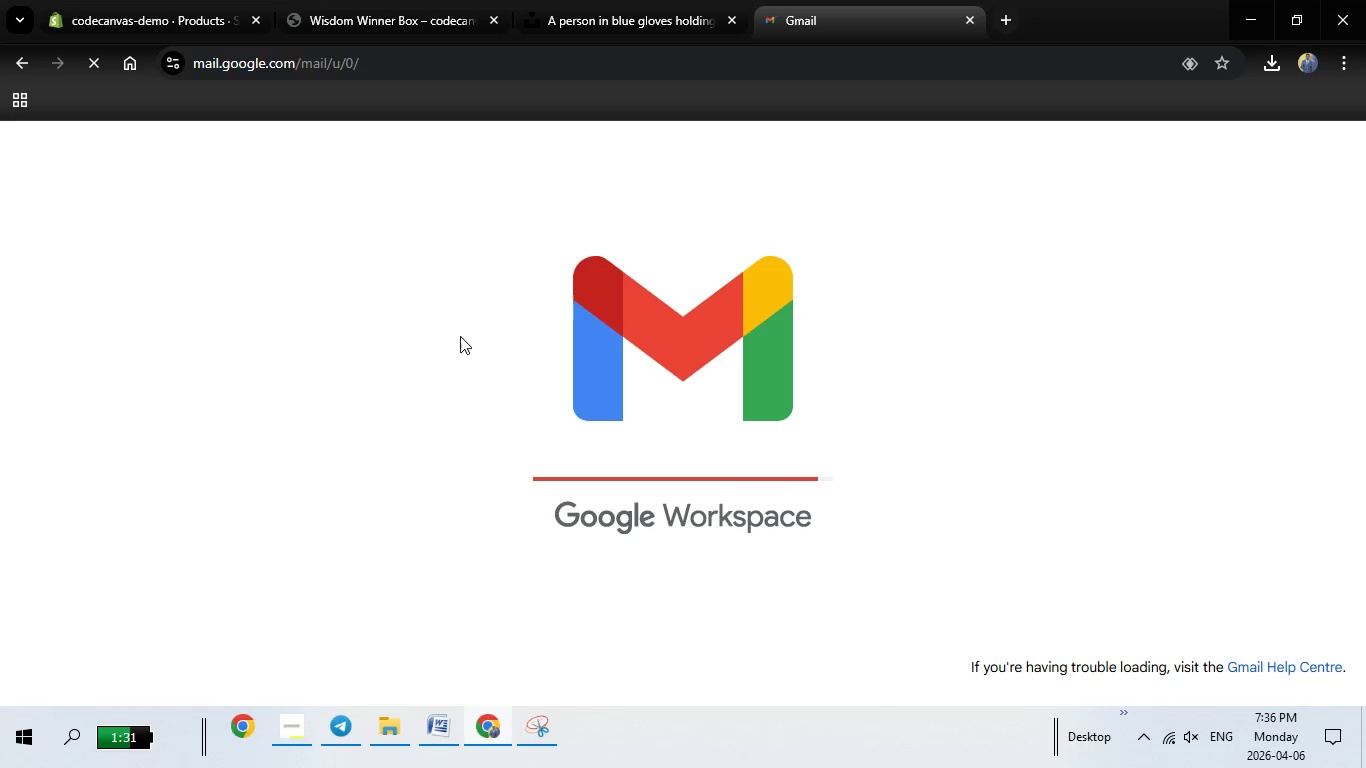 
left_click([693, 300])
 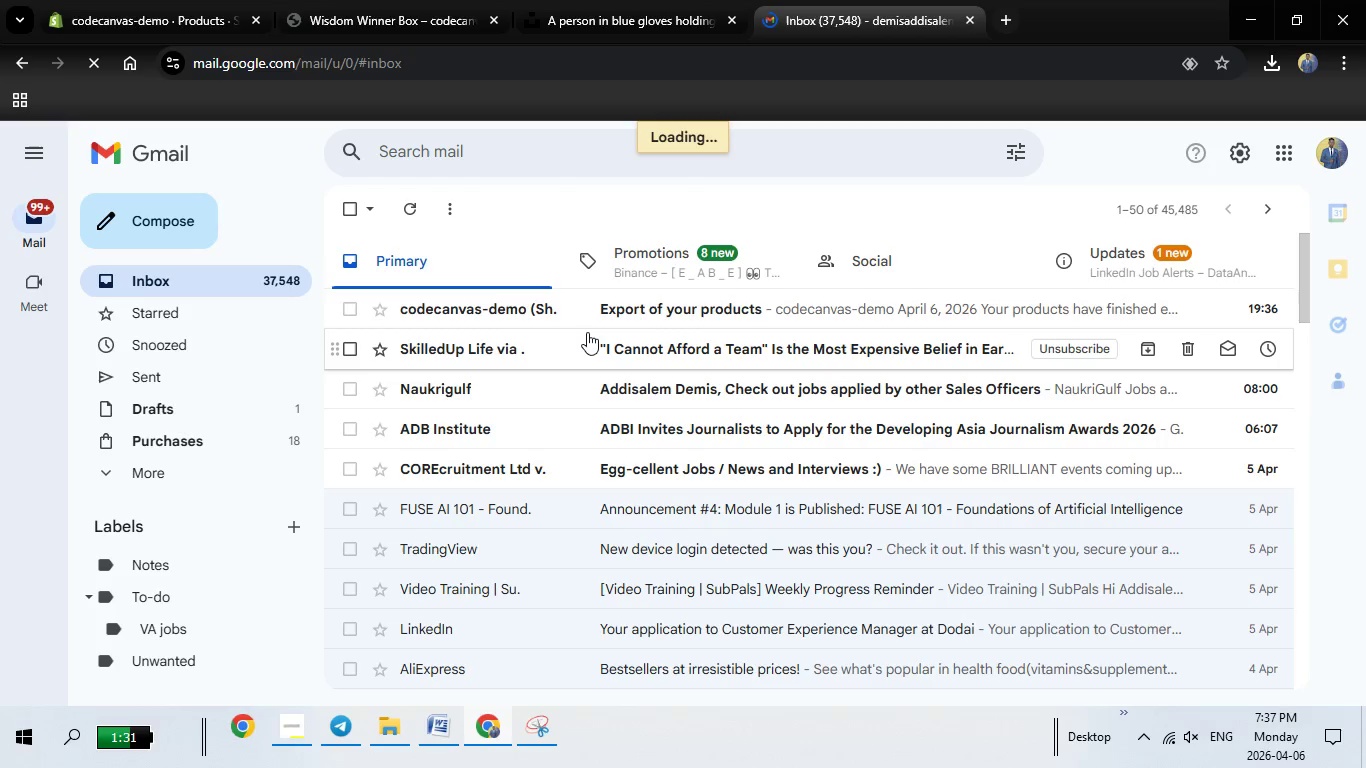 
wait(12.75)
 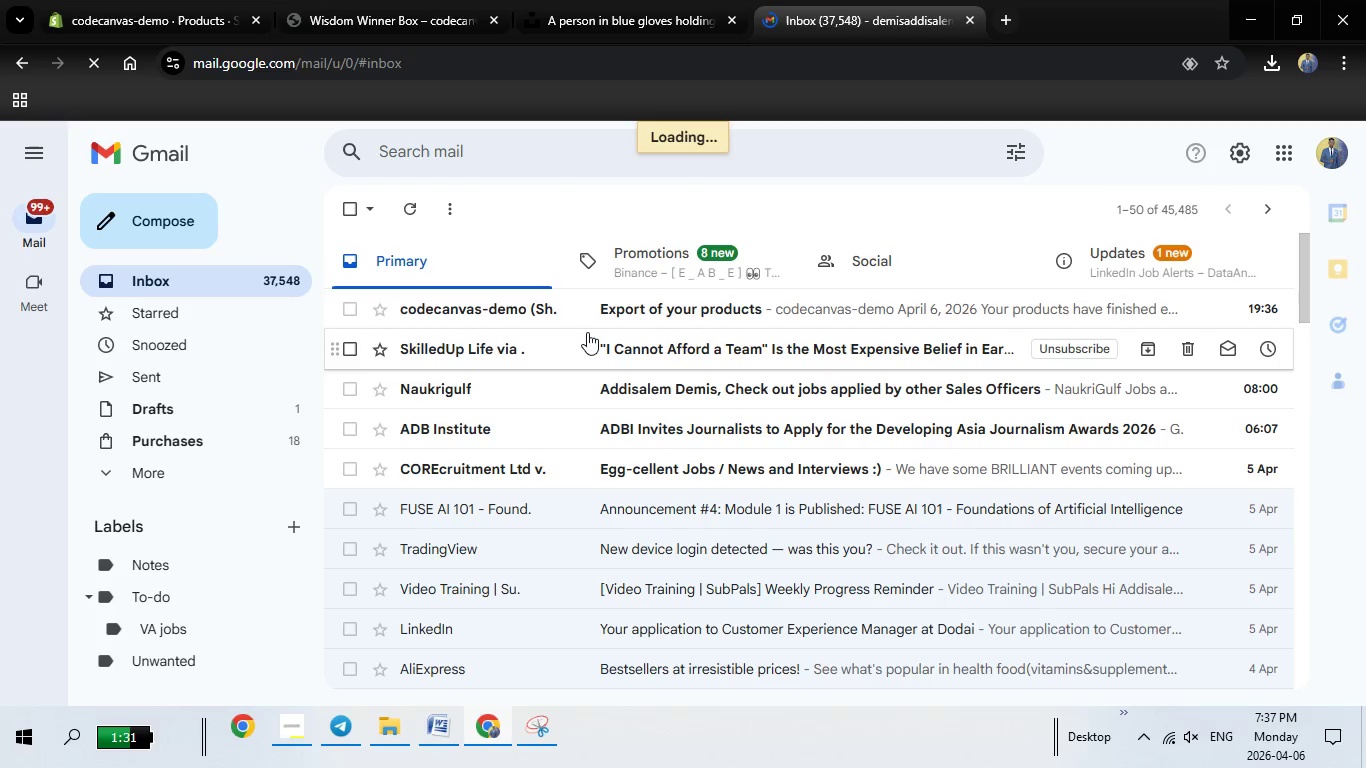 
mouse_move([615, 261])
 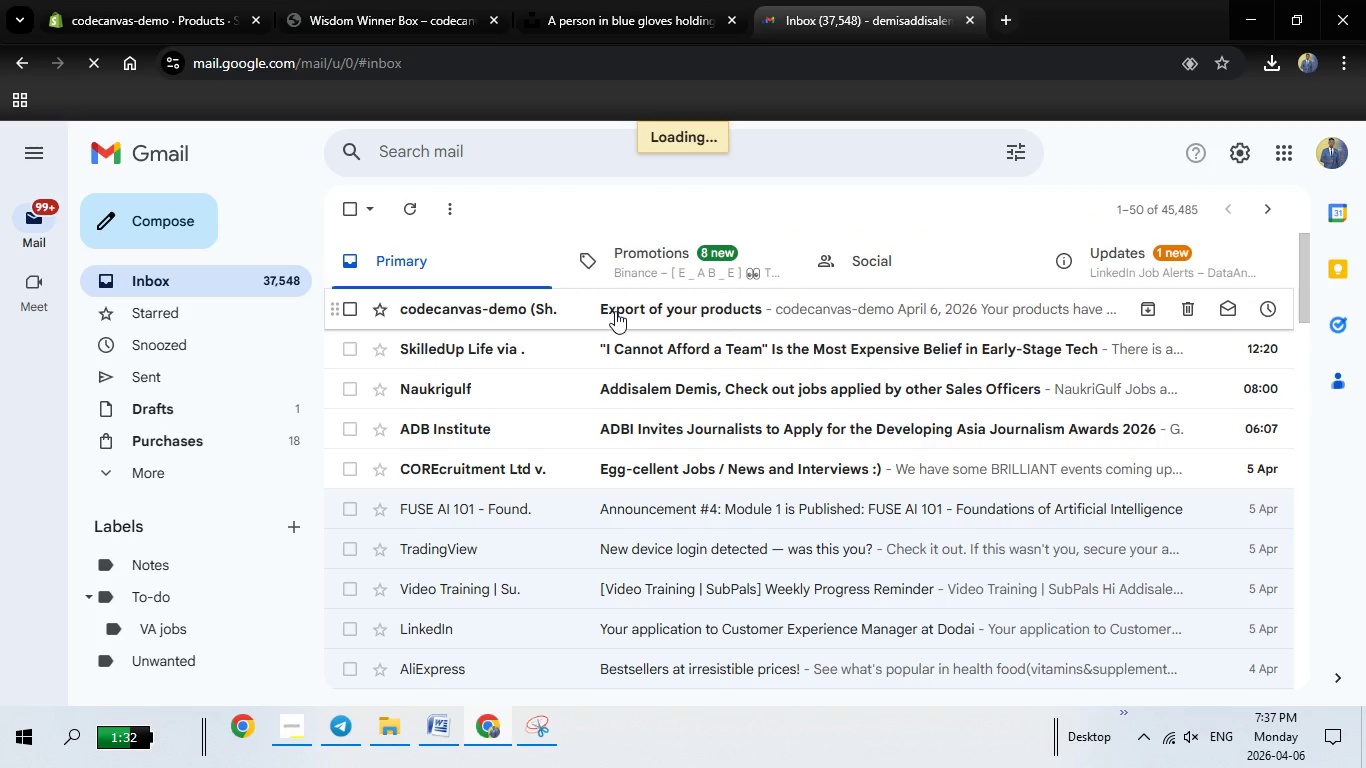 
left_click([615, 311])
 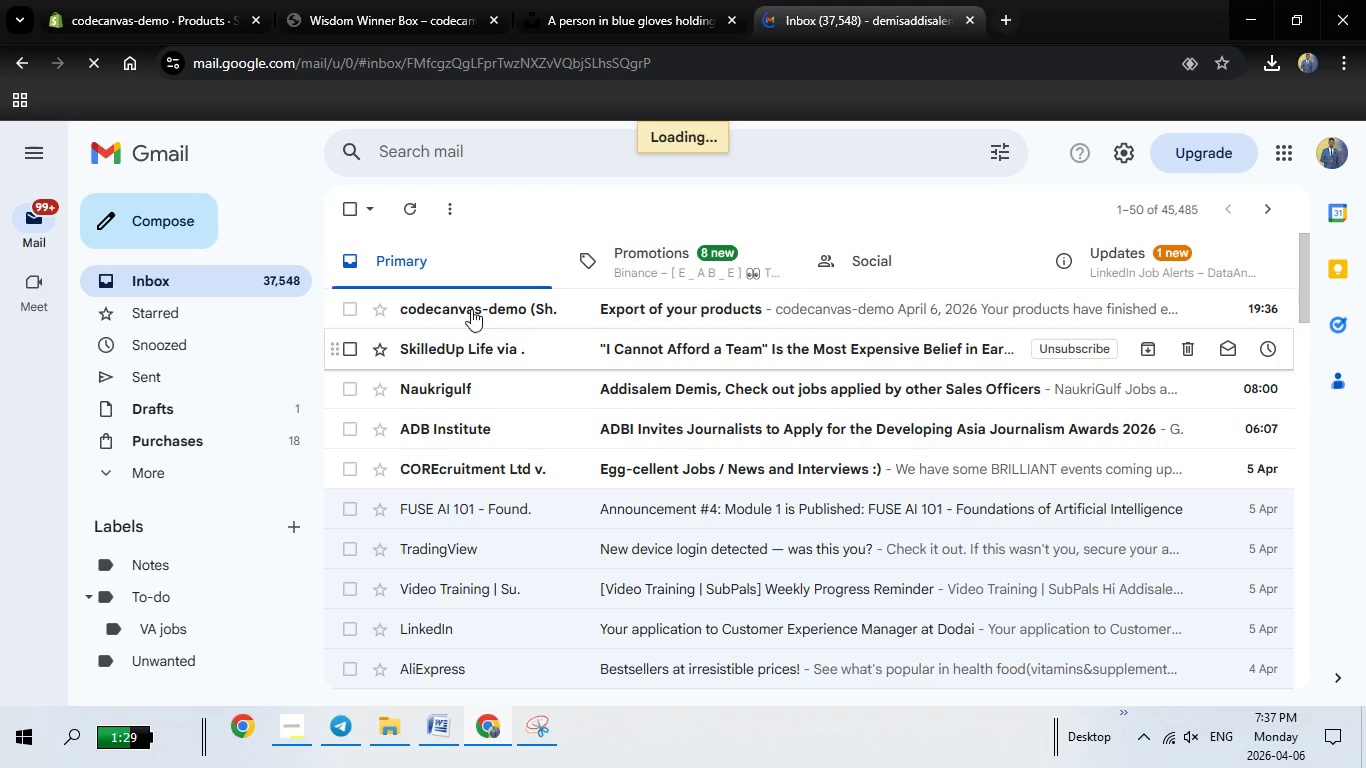 
wait(7.09)
 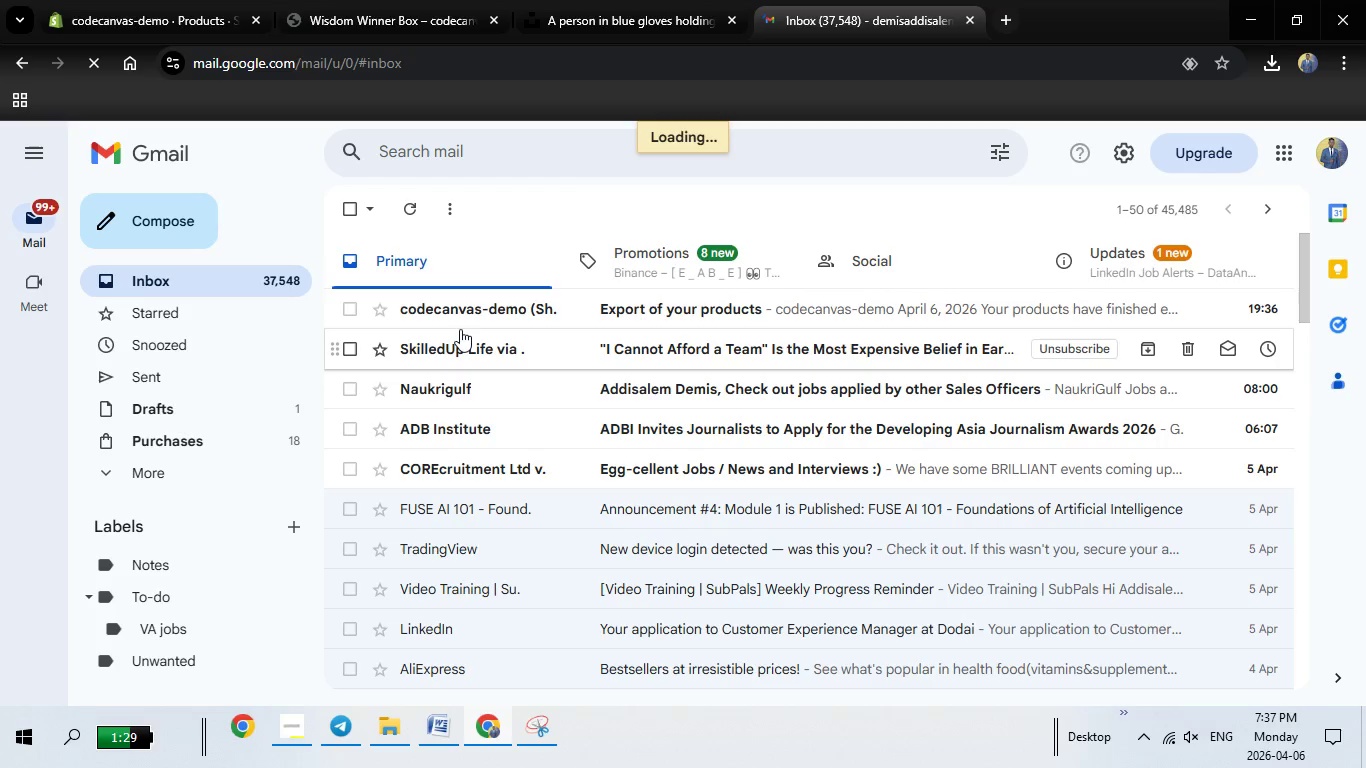 
scroll: coordinate [750, 519], scroll_direction: down, amount: 1.0
 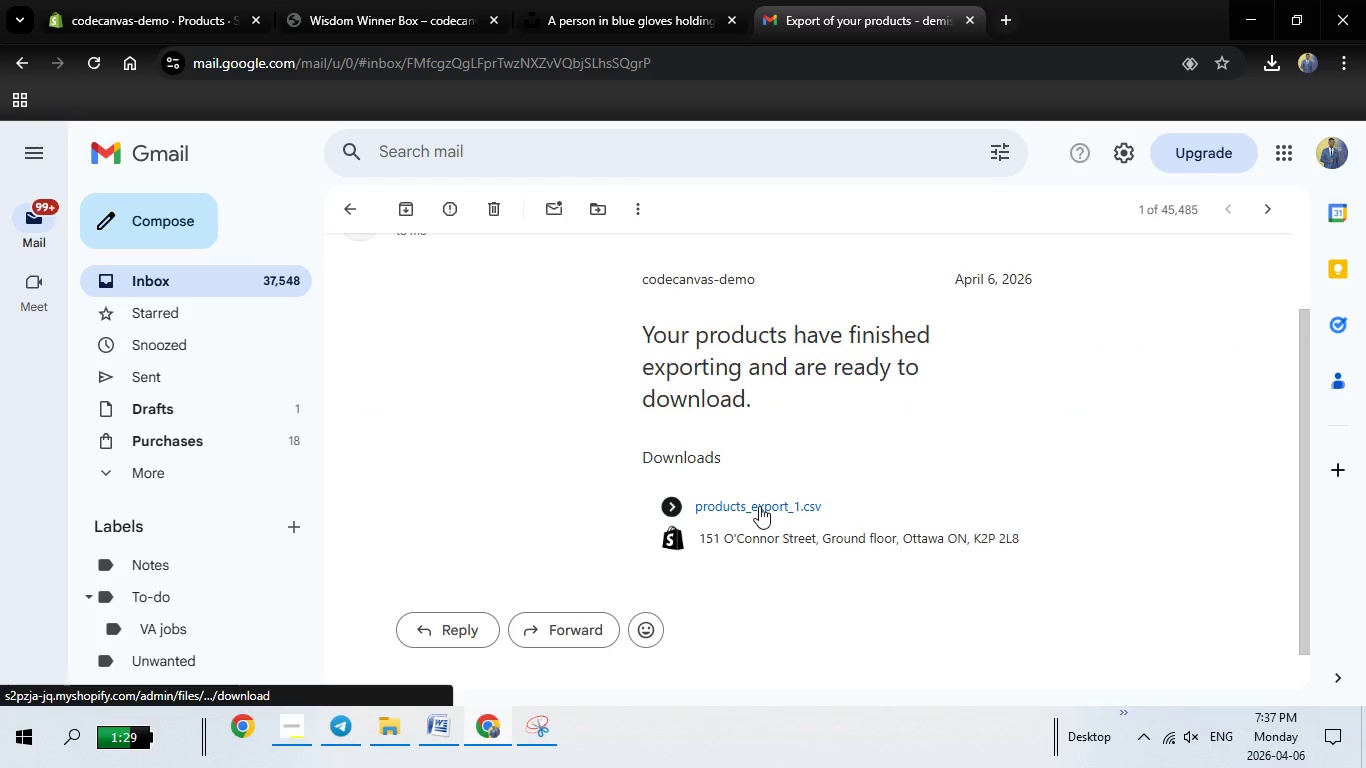 
left_click([759, 506])
 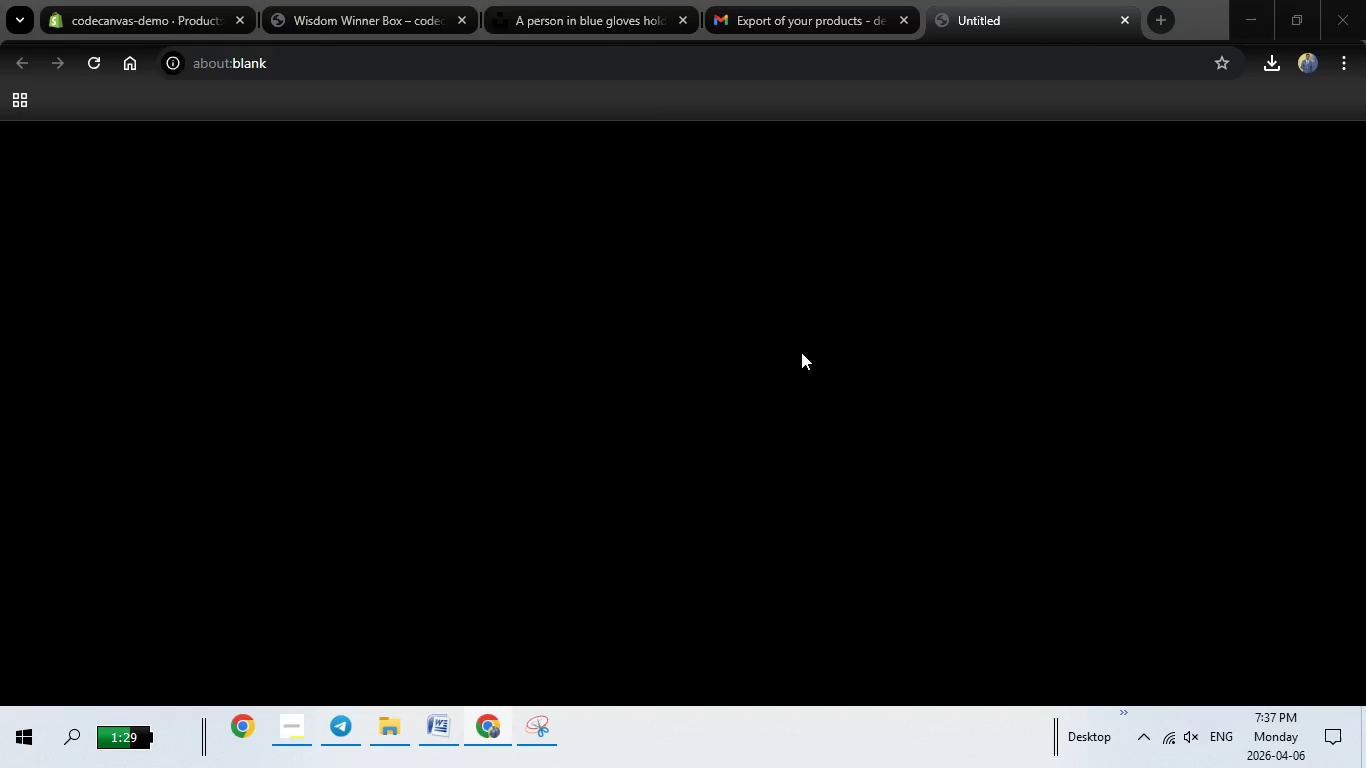 
wait(10.77)
 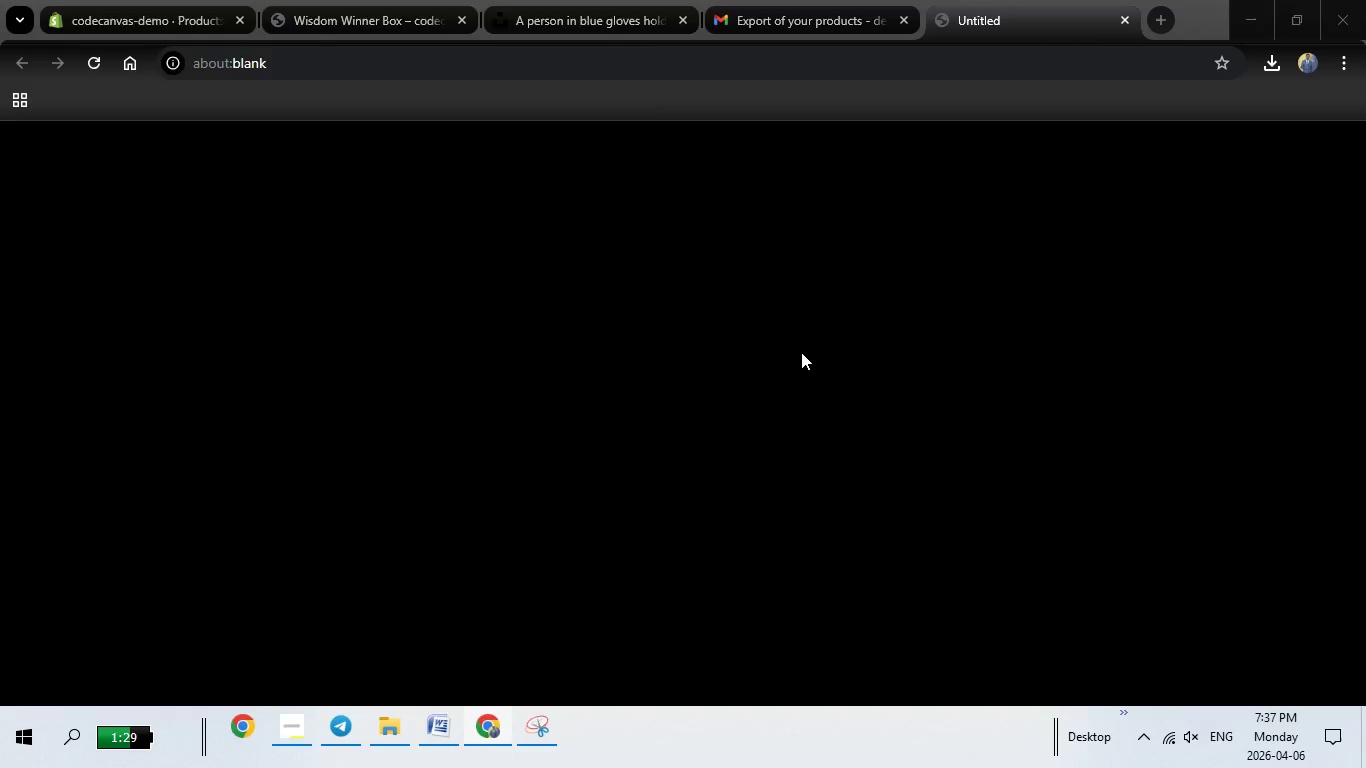 
left_click([470, 439])
 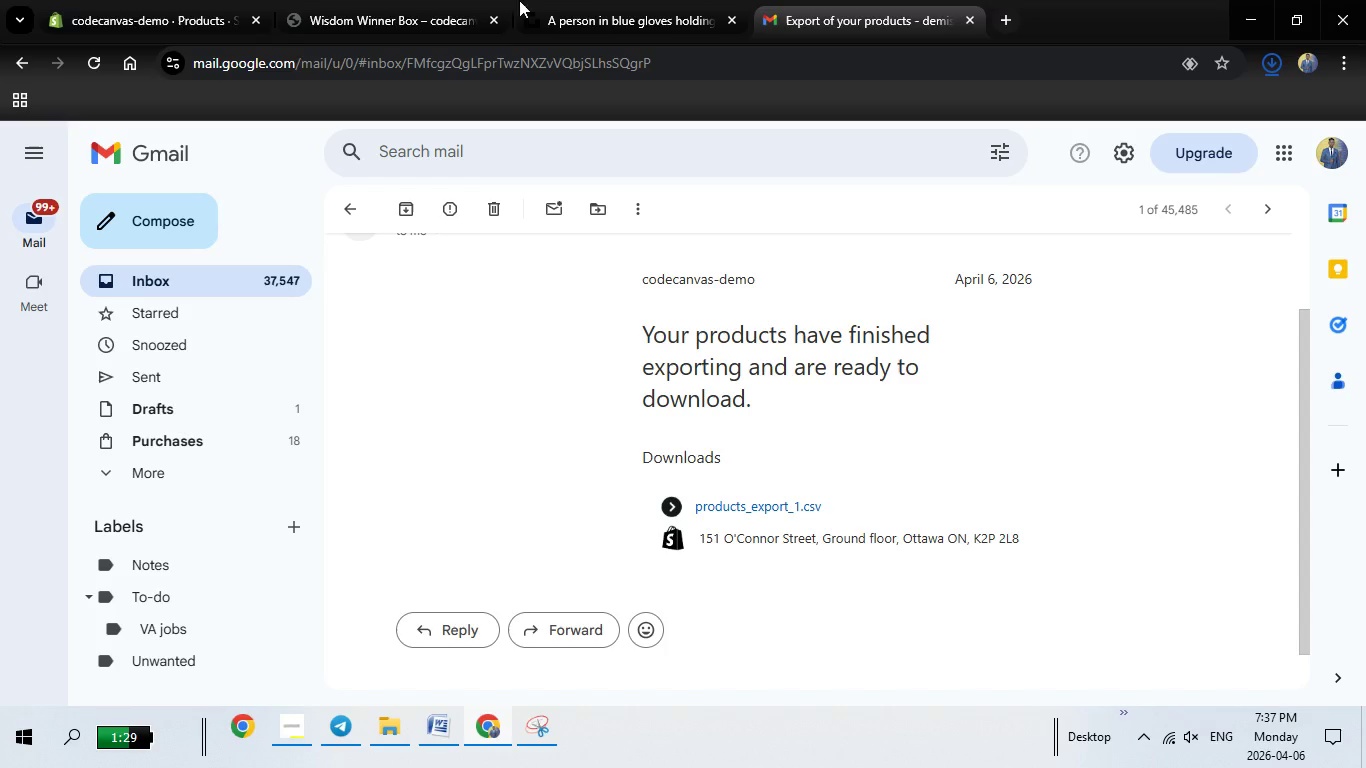 
left_click([150, 0])
 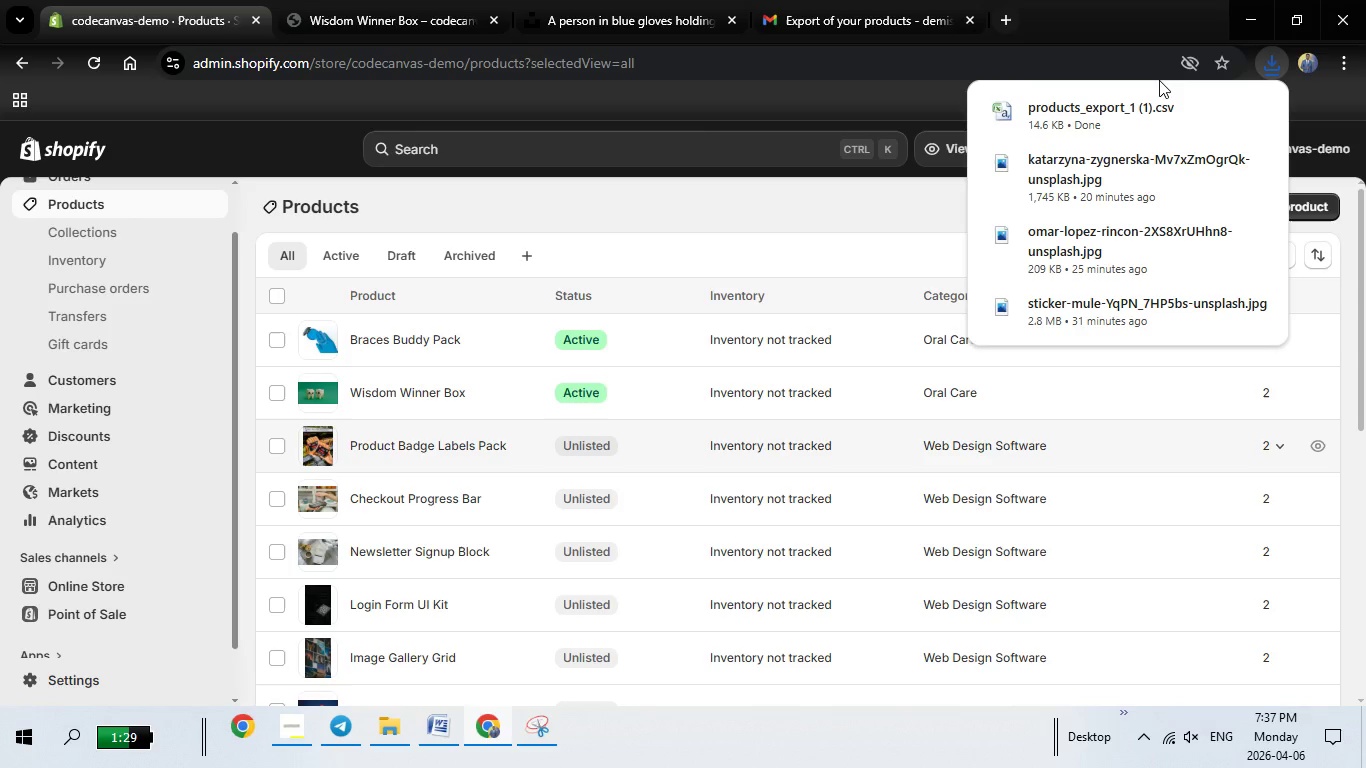 